 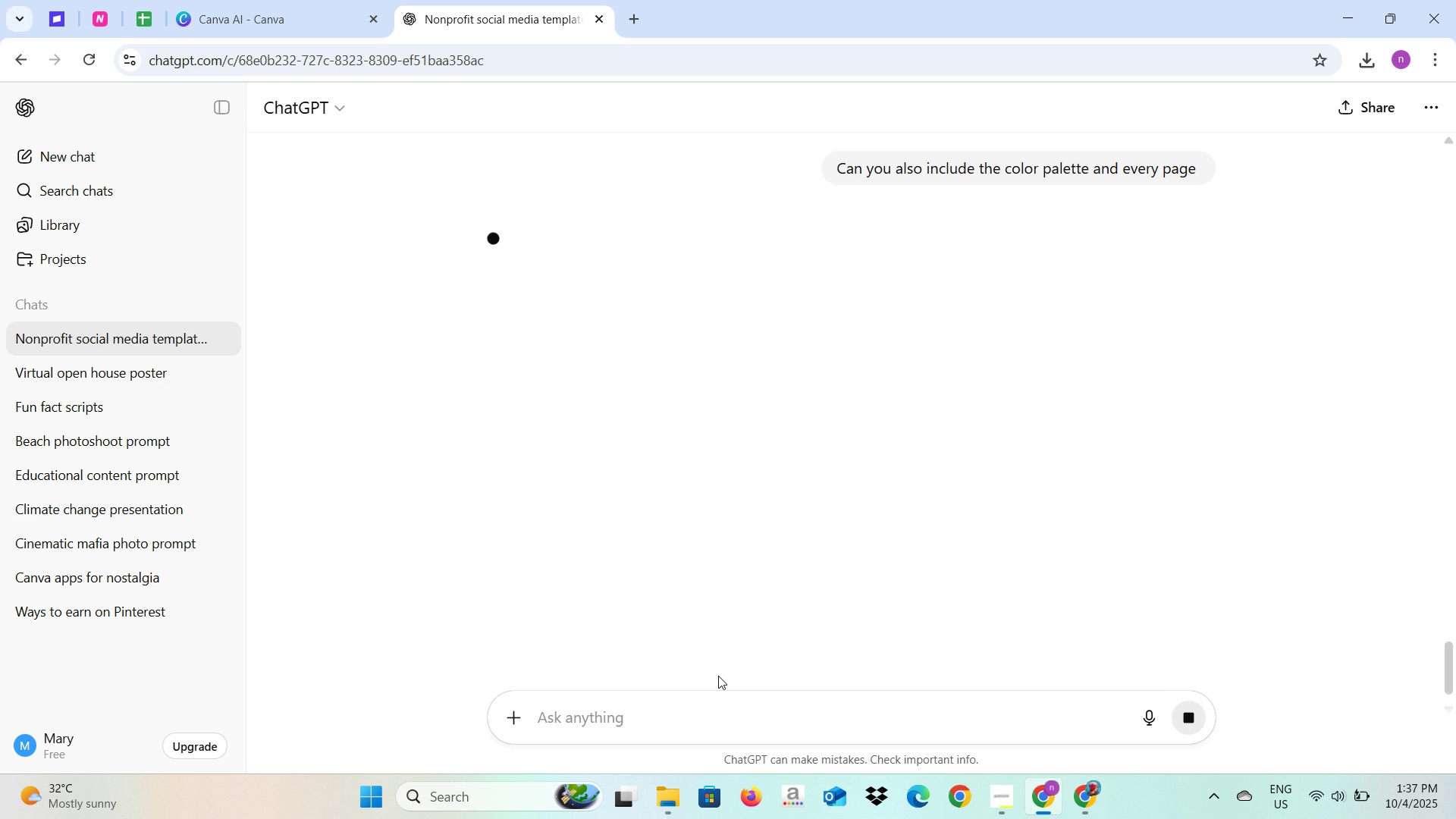 
scroll: coordinate [661, 443], scroll_direction: down, amount: 3.0
 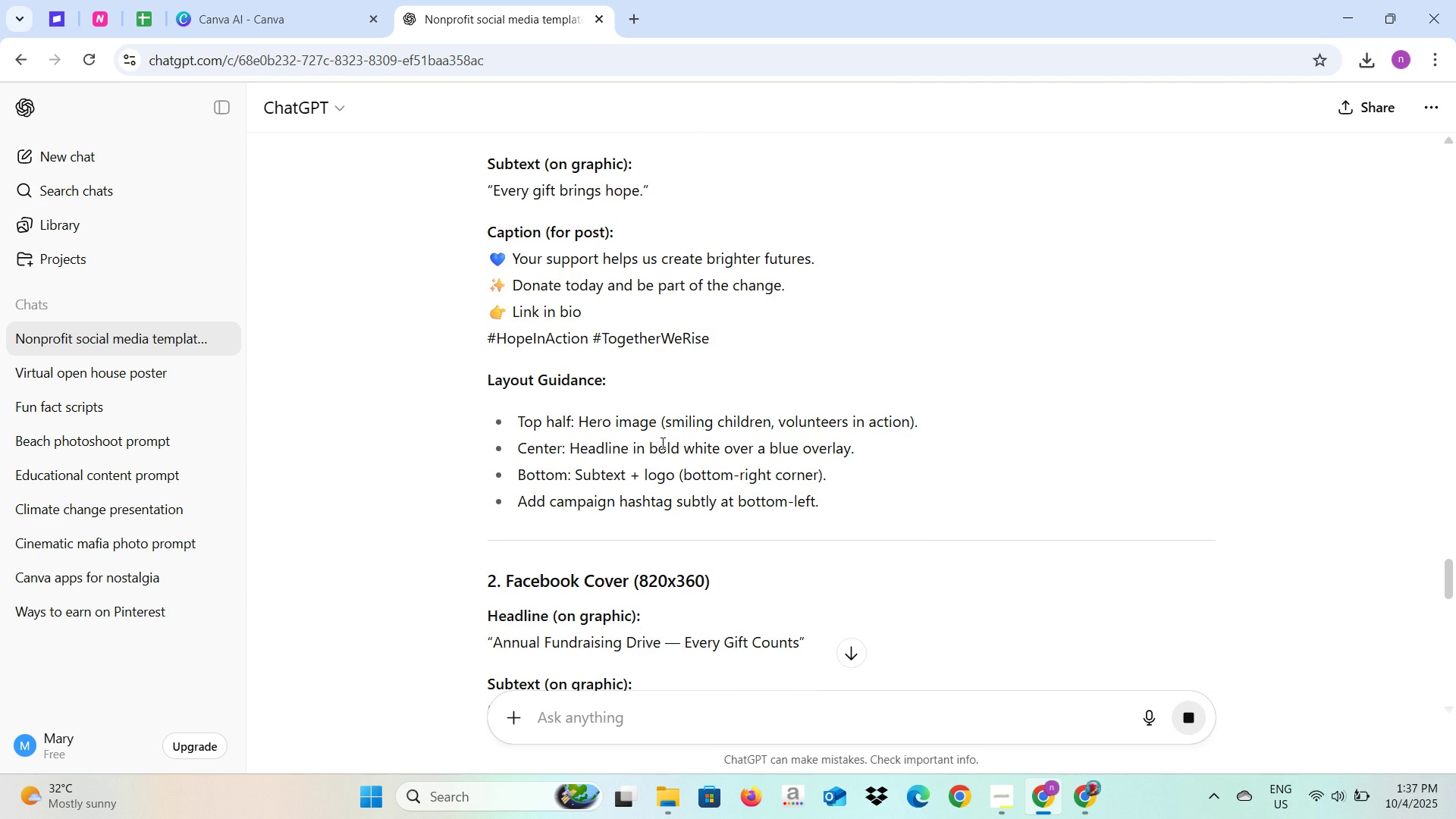 
scroll: coordinate [661, 443], scroll_direction: up, amount: 1.0
 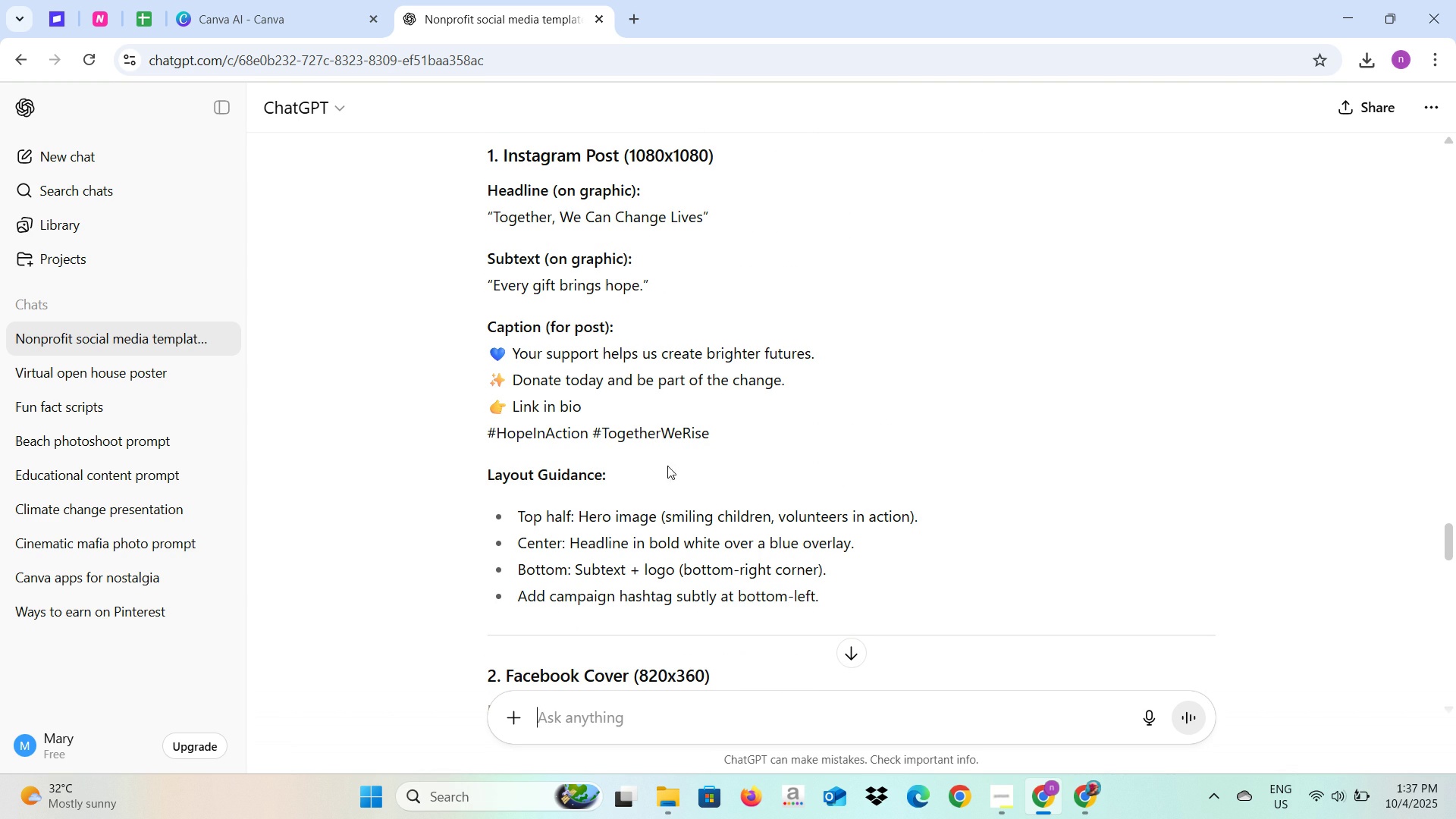 
wait(13.62)
 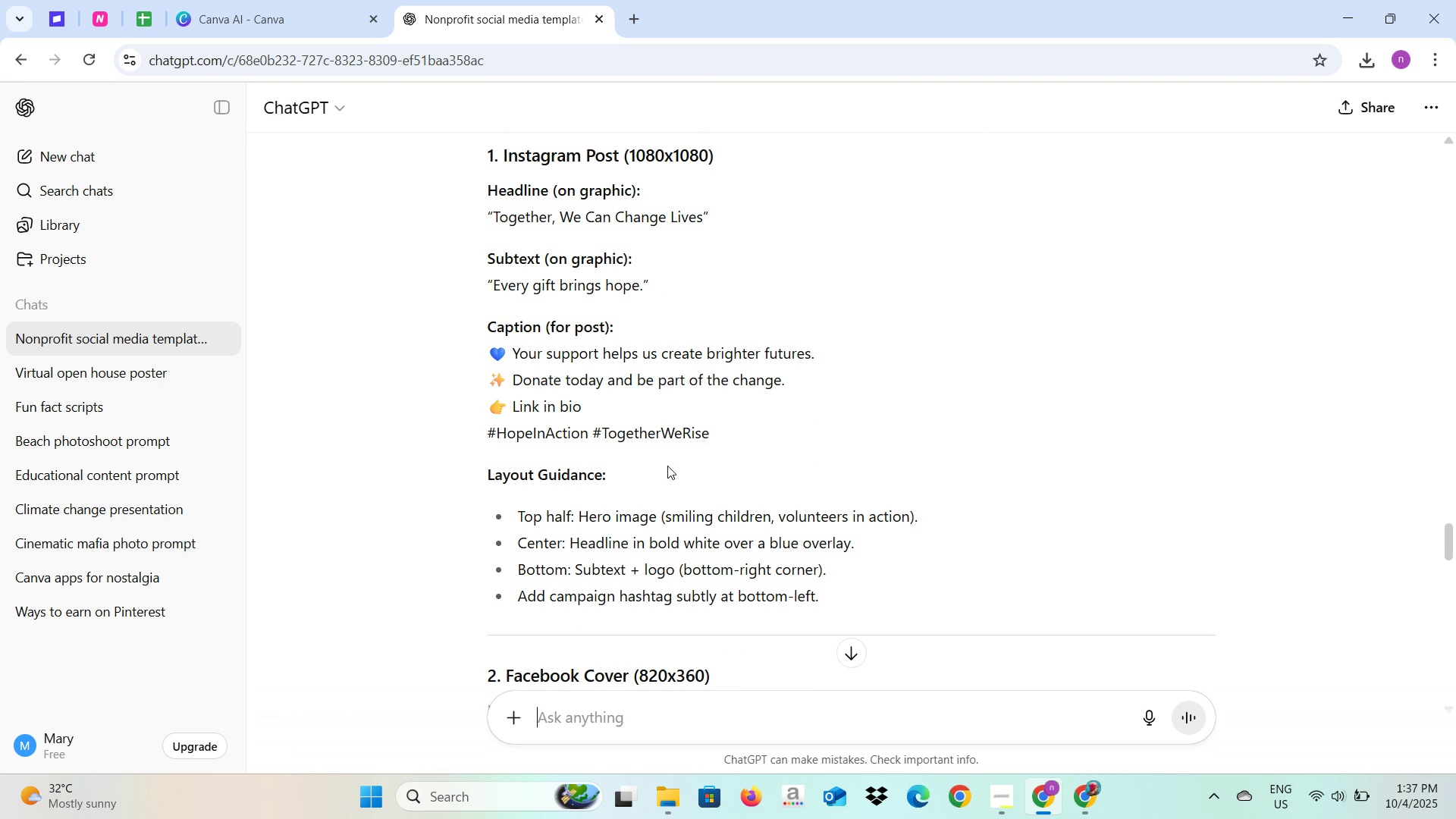 
left_click([212, 0])
 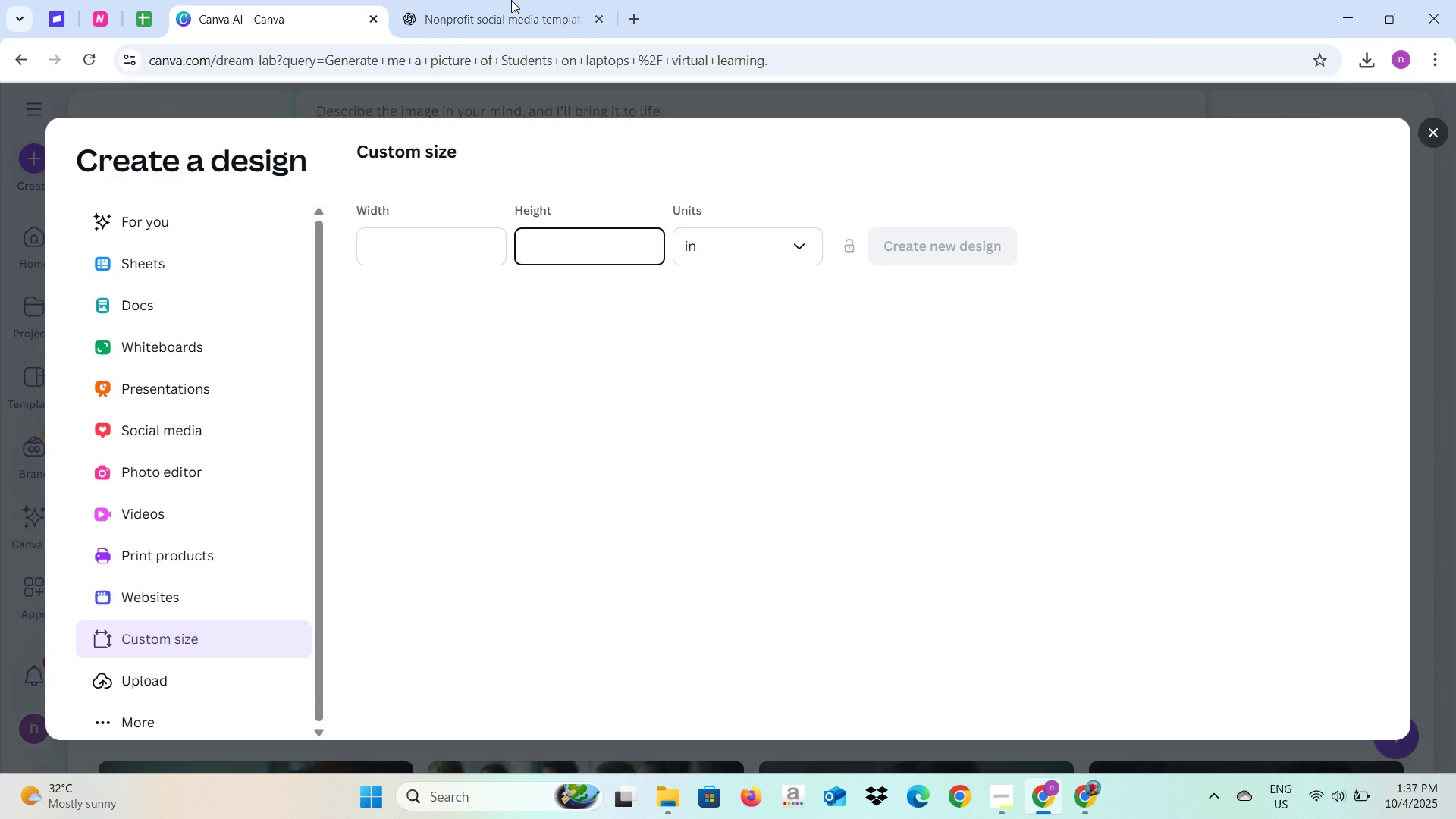 
left_click([511, 0])
 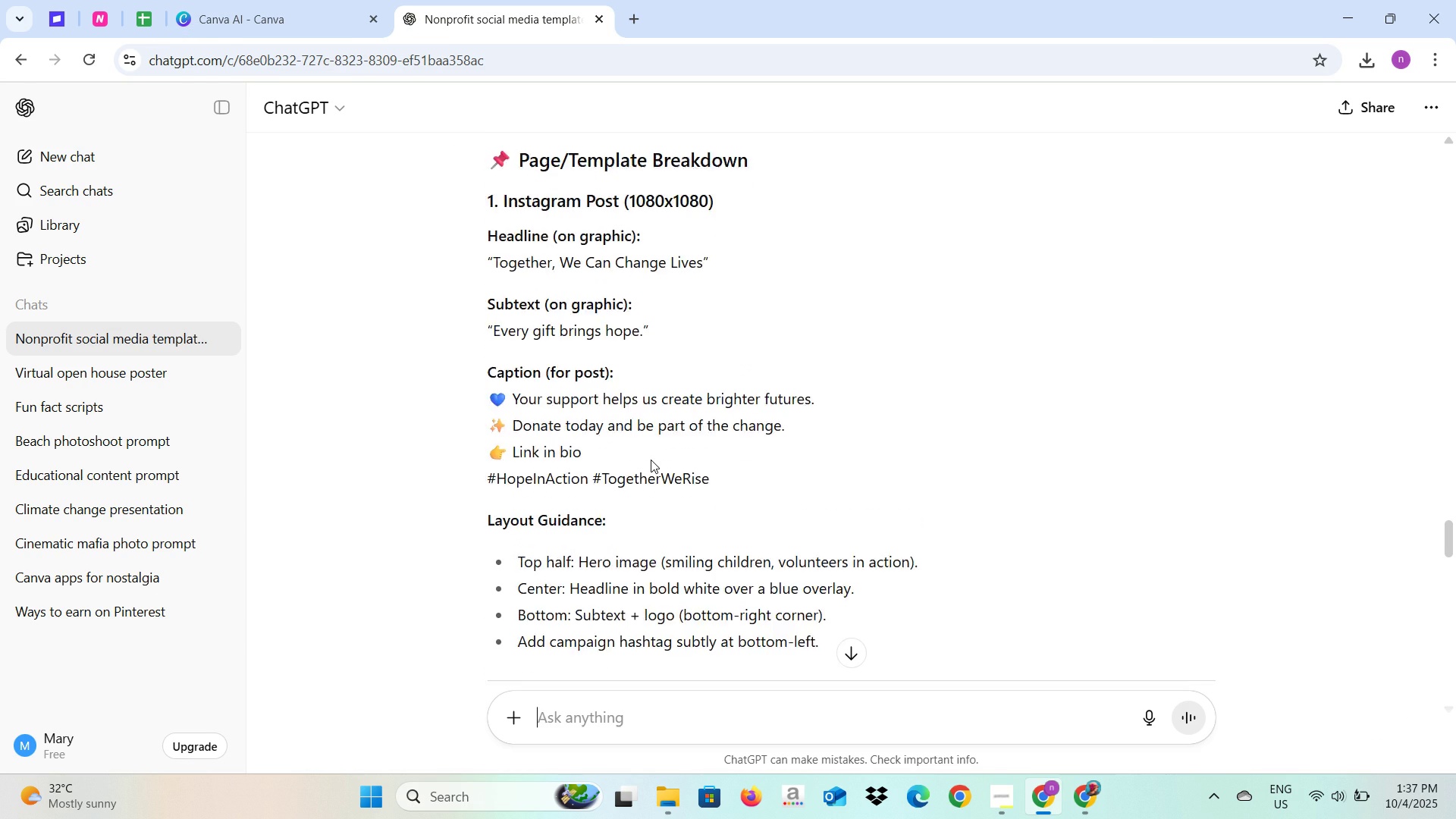 
scroll: coordinate [651, 460], scroll_direction: up, amount: 2.0
 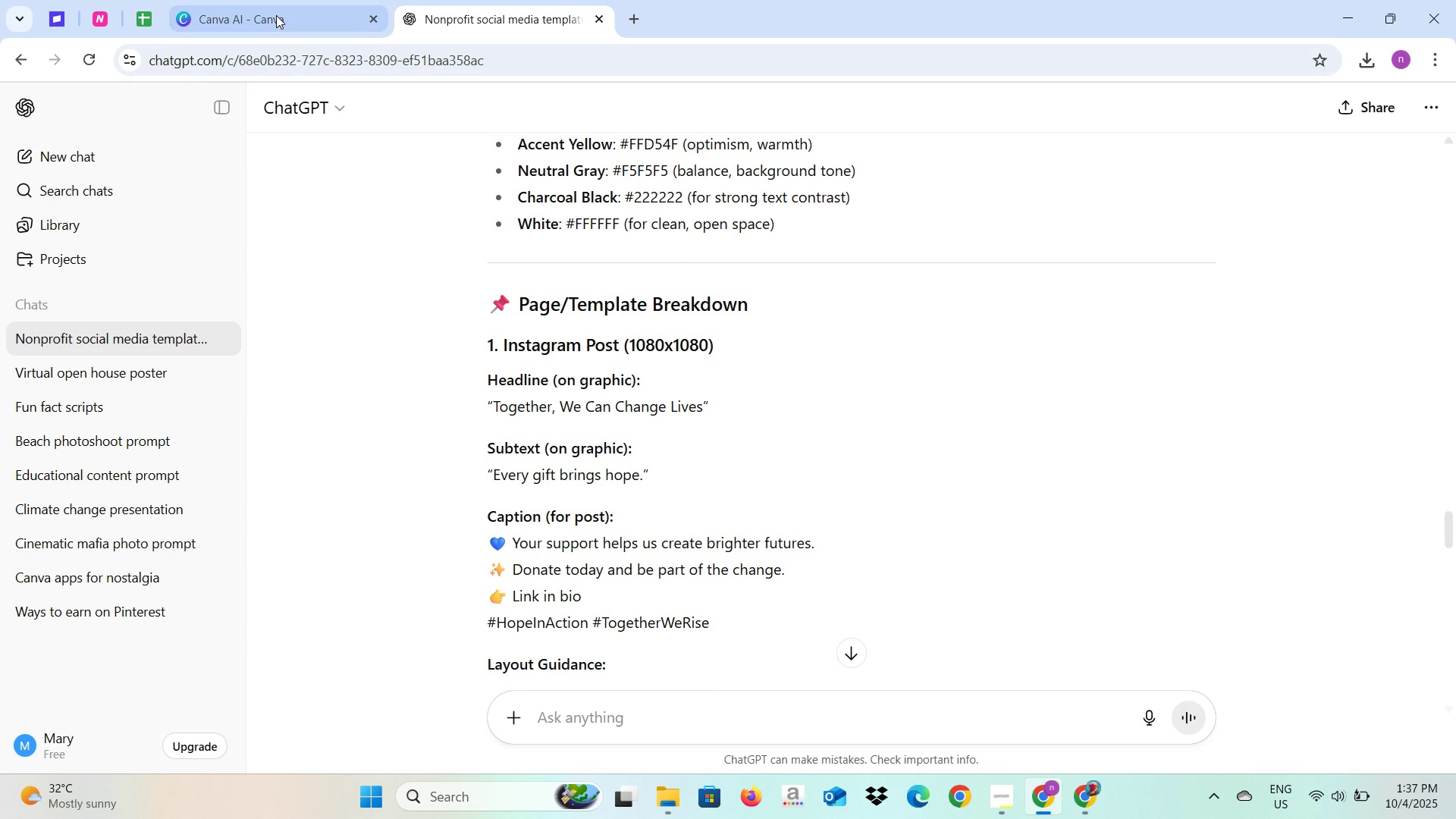 
left_click([276, 15])
 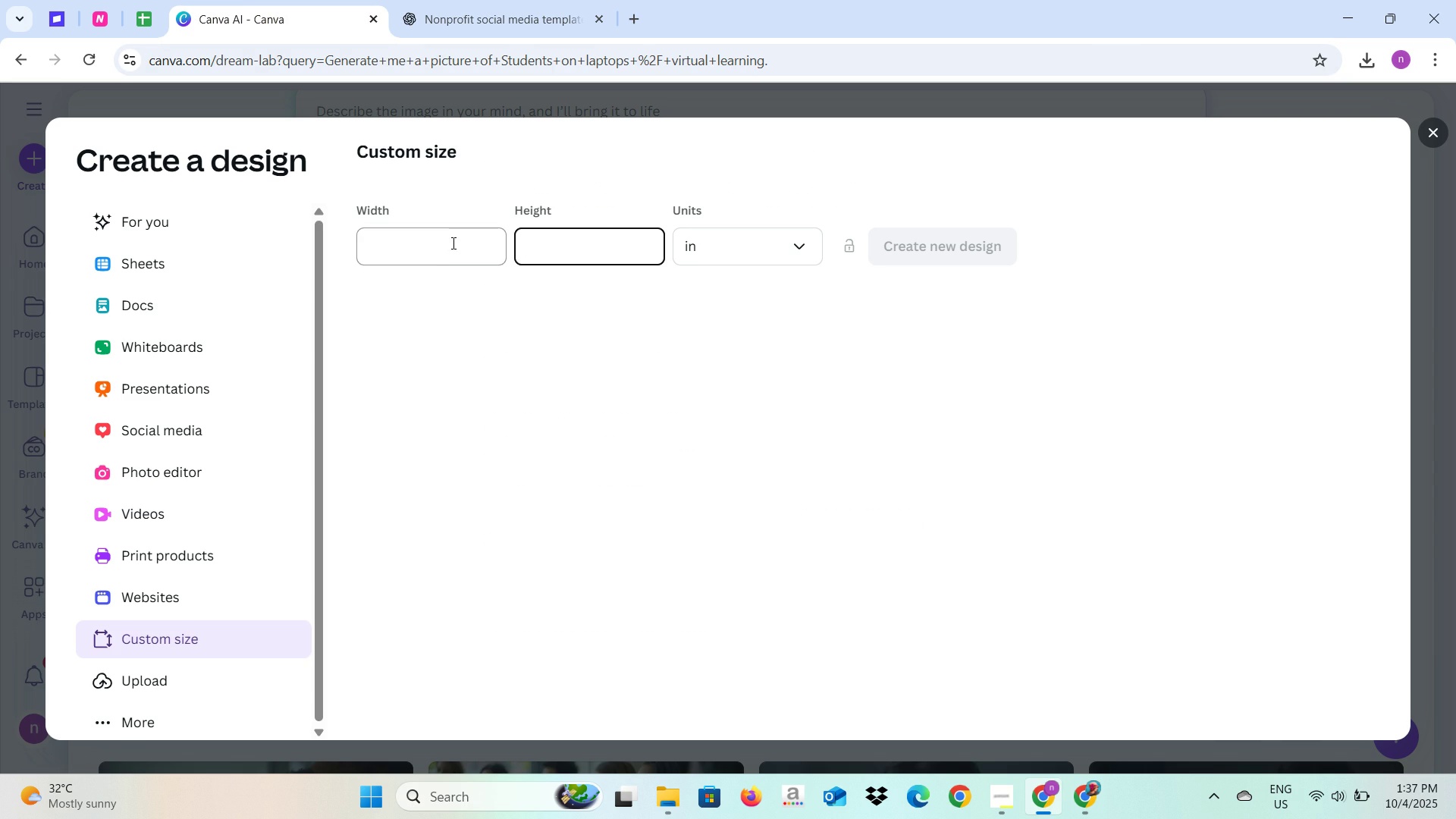 
left_click([452, 243])
 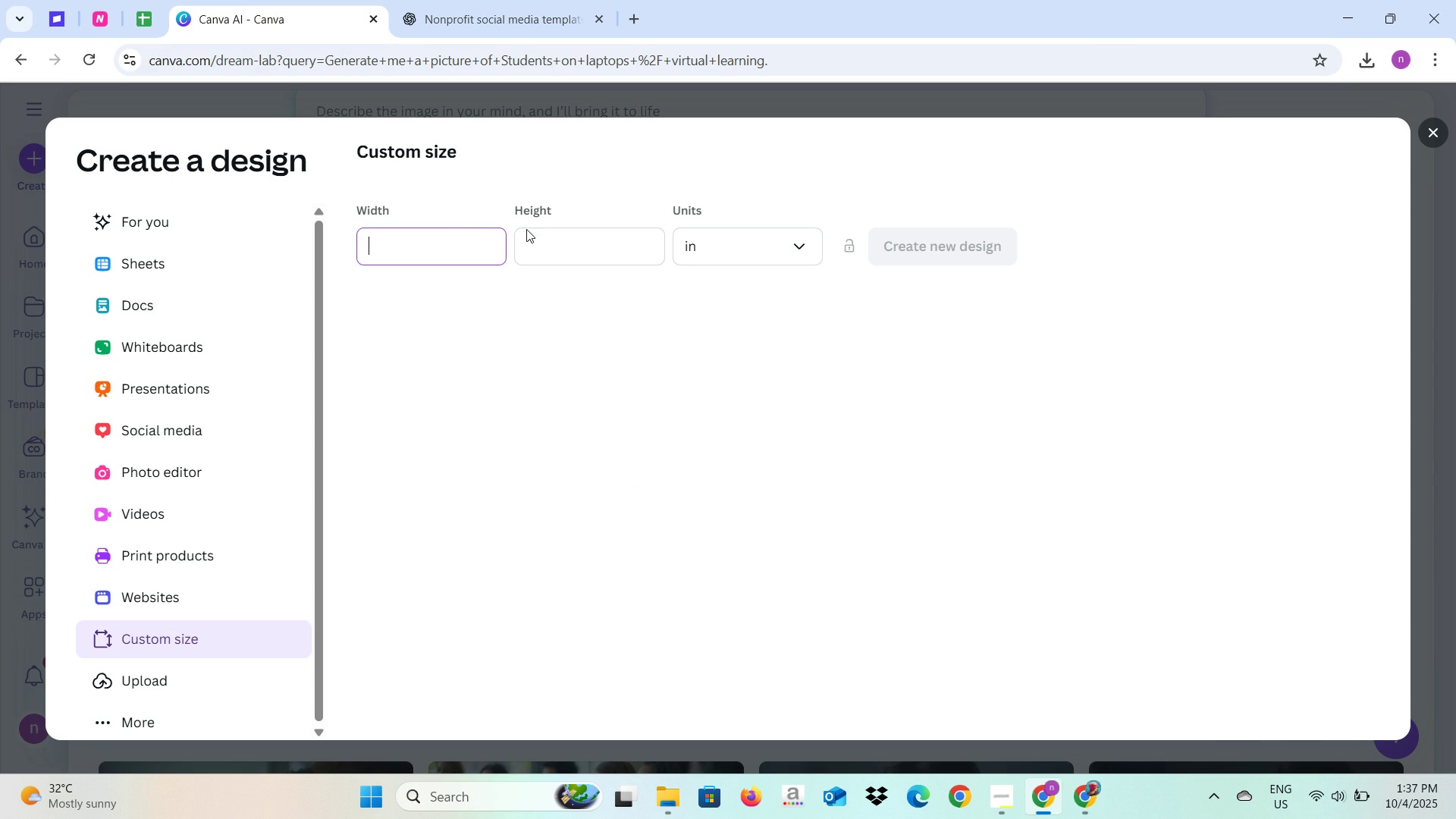 
left_click([710, 246])
 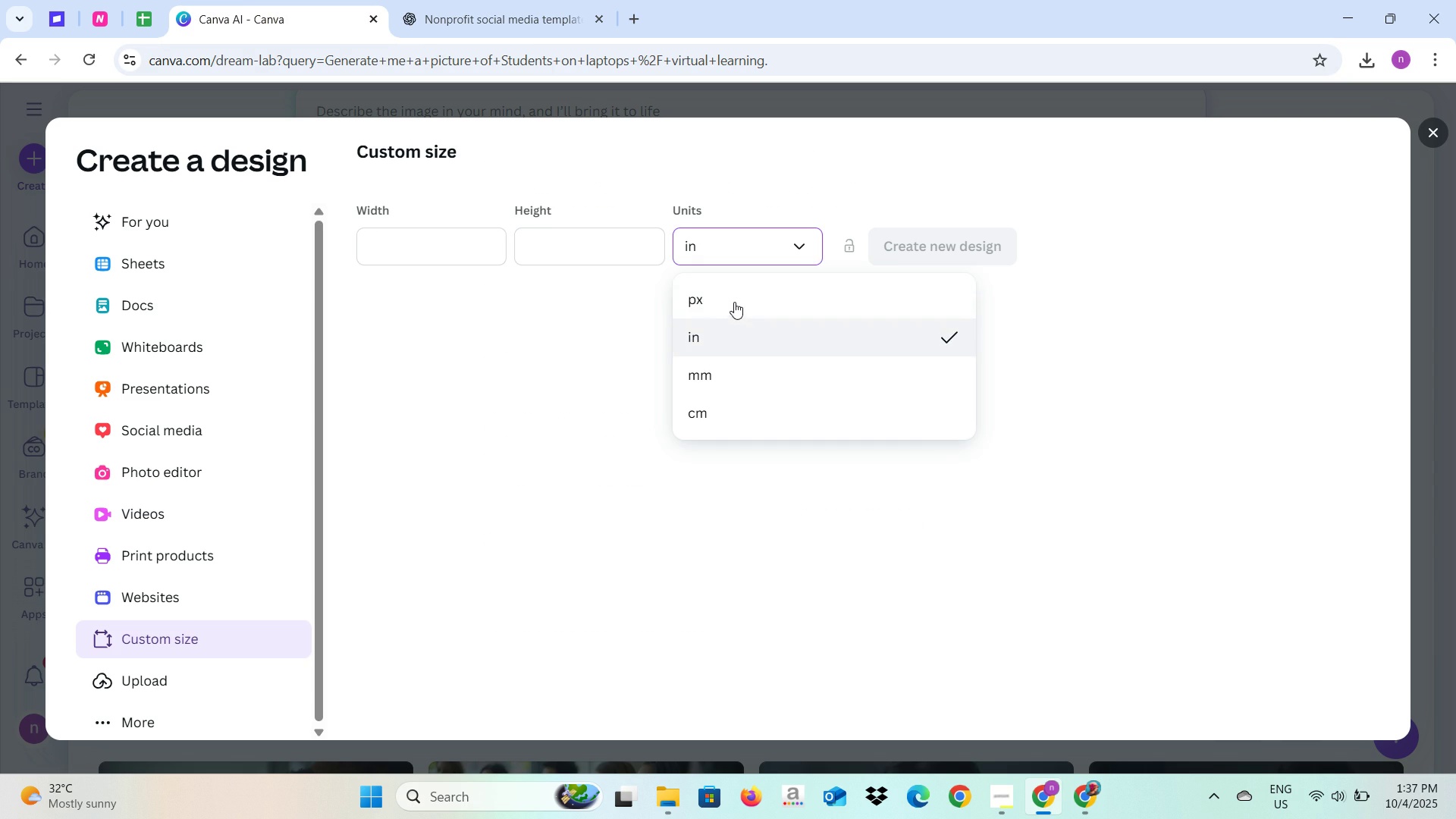 
left_click([734, 302])
 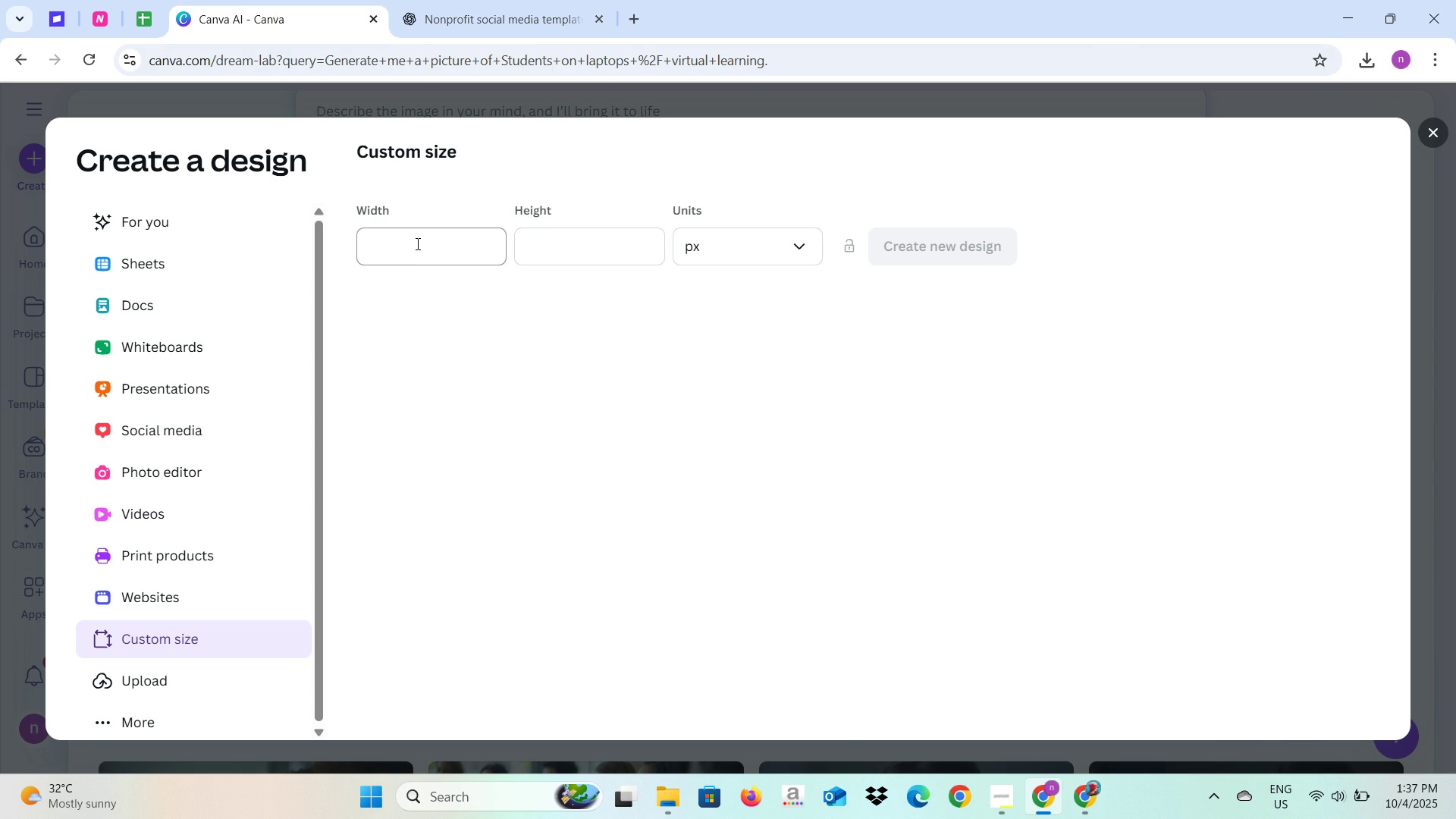 
left_click([416, 243])
 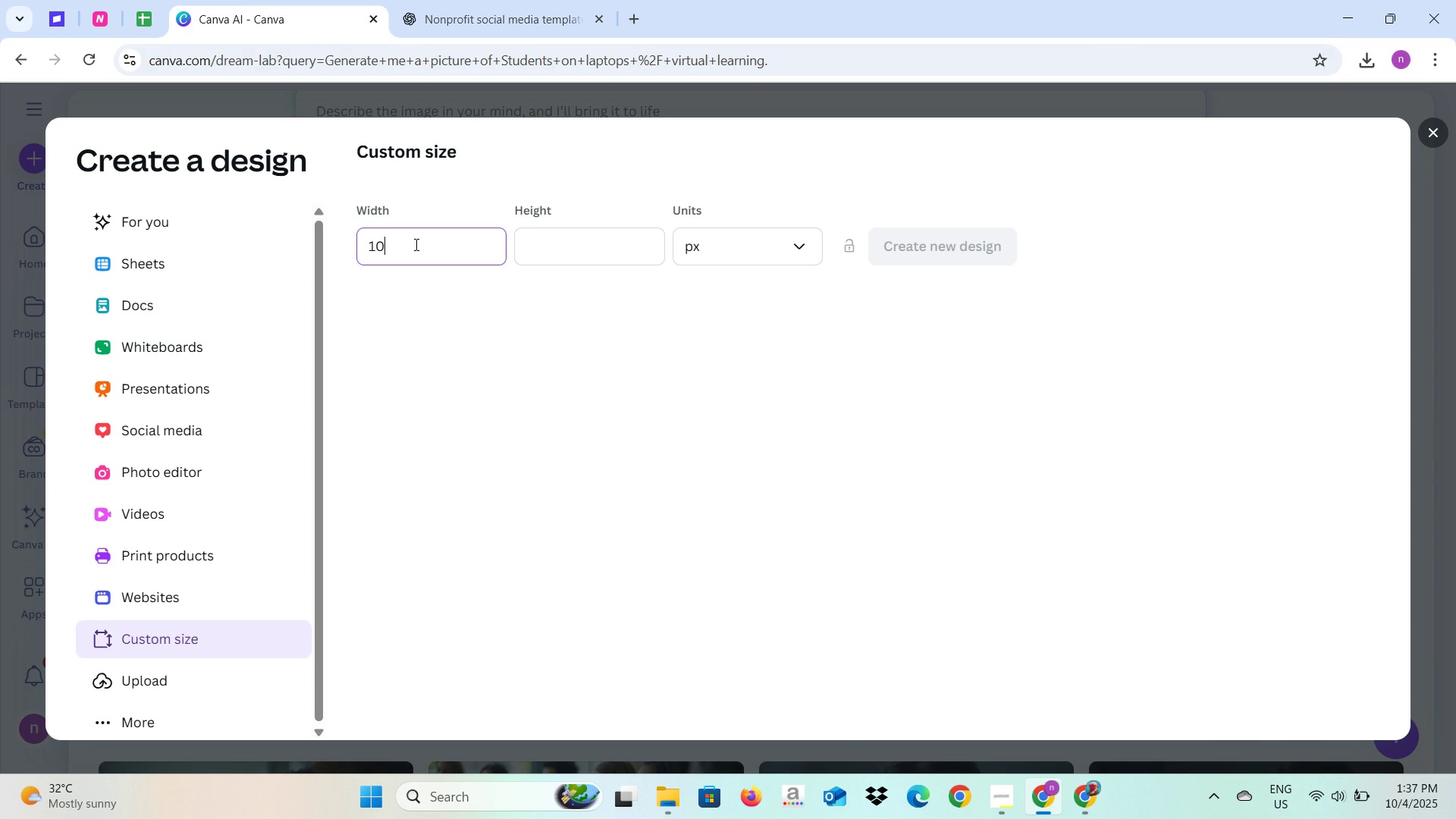 
type(1080)
key(Tab)
type(1080)
 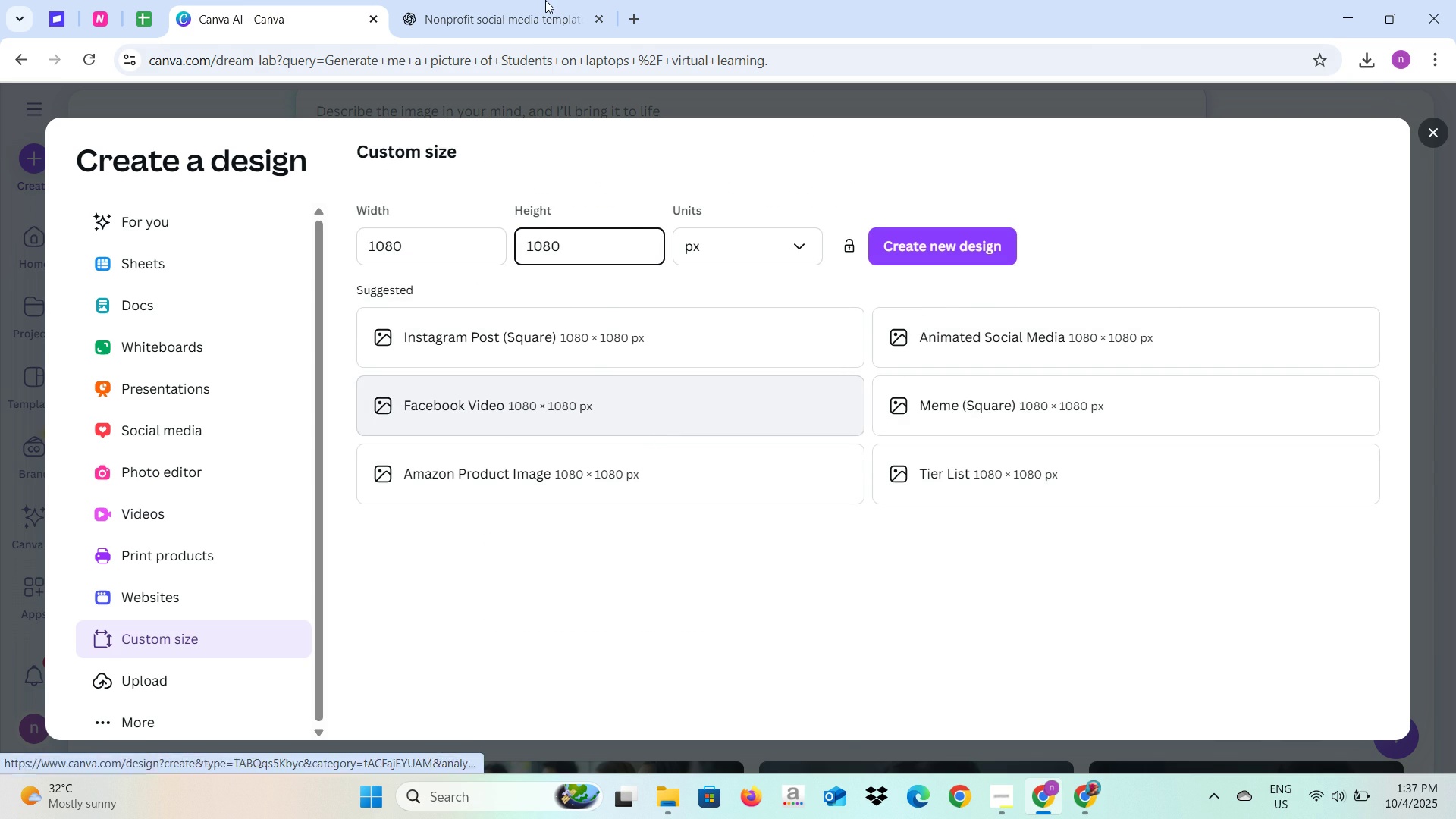 
left_click([472, 0])
 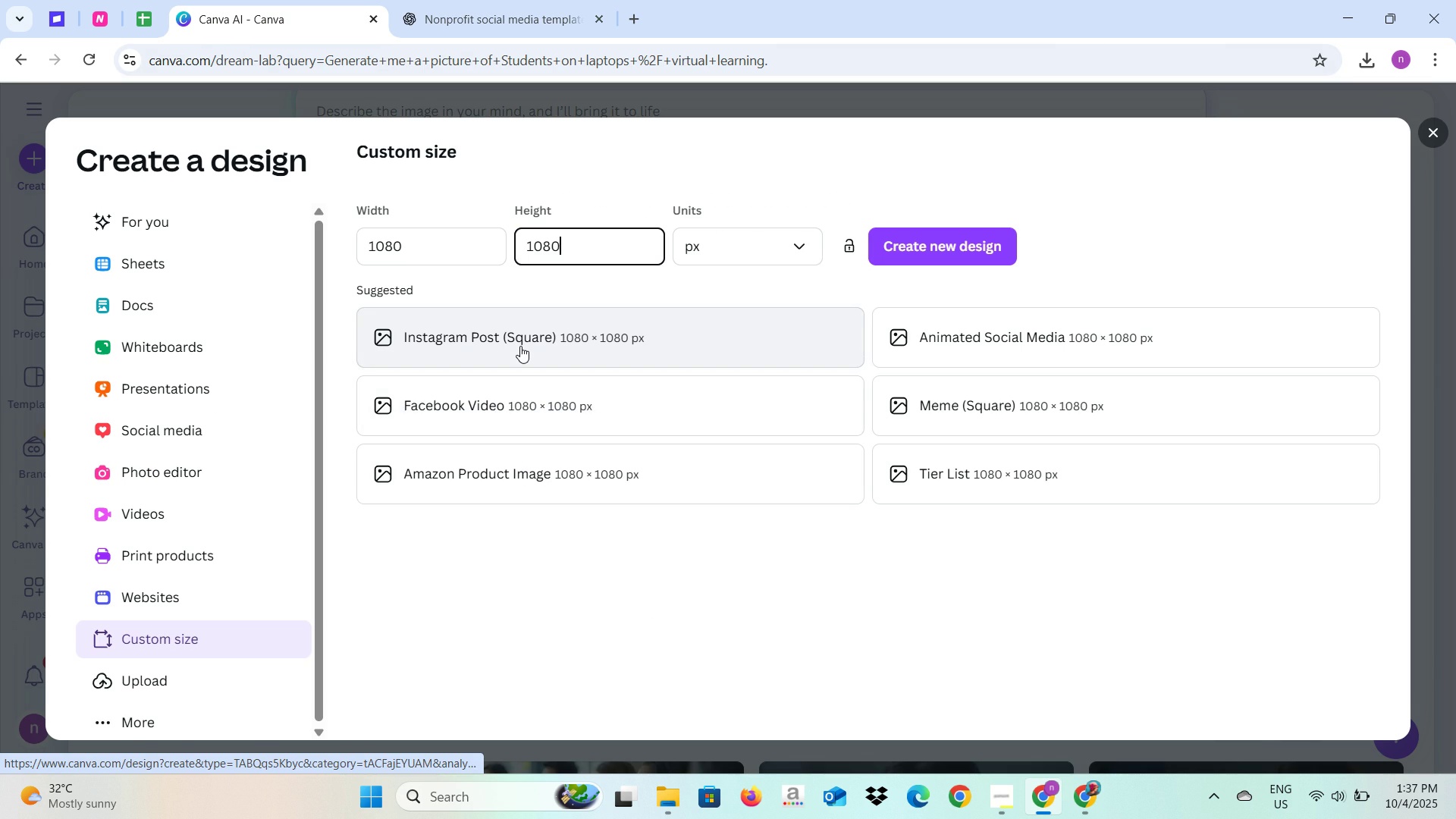 
left_click([520, 346])
 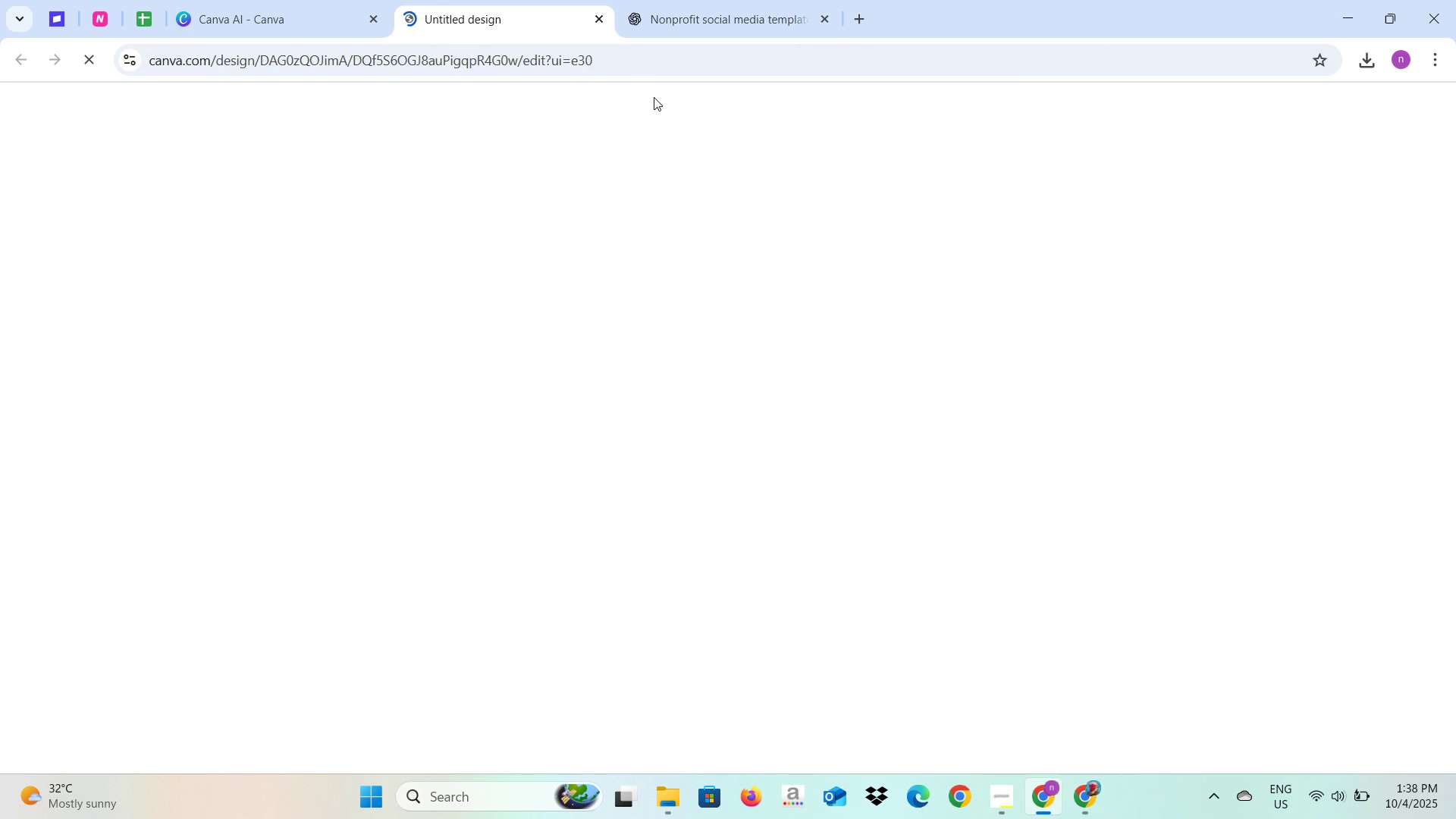 
left_click([684, 14])
 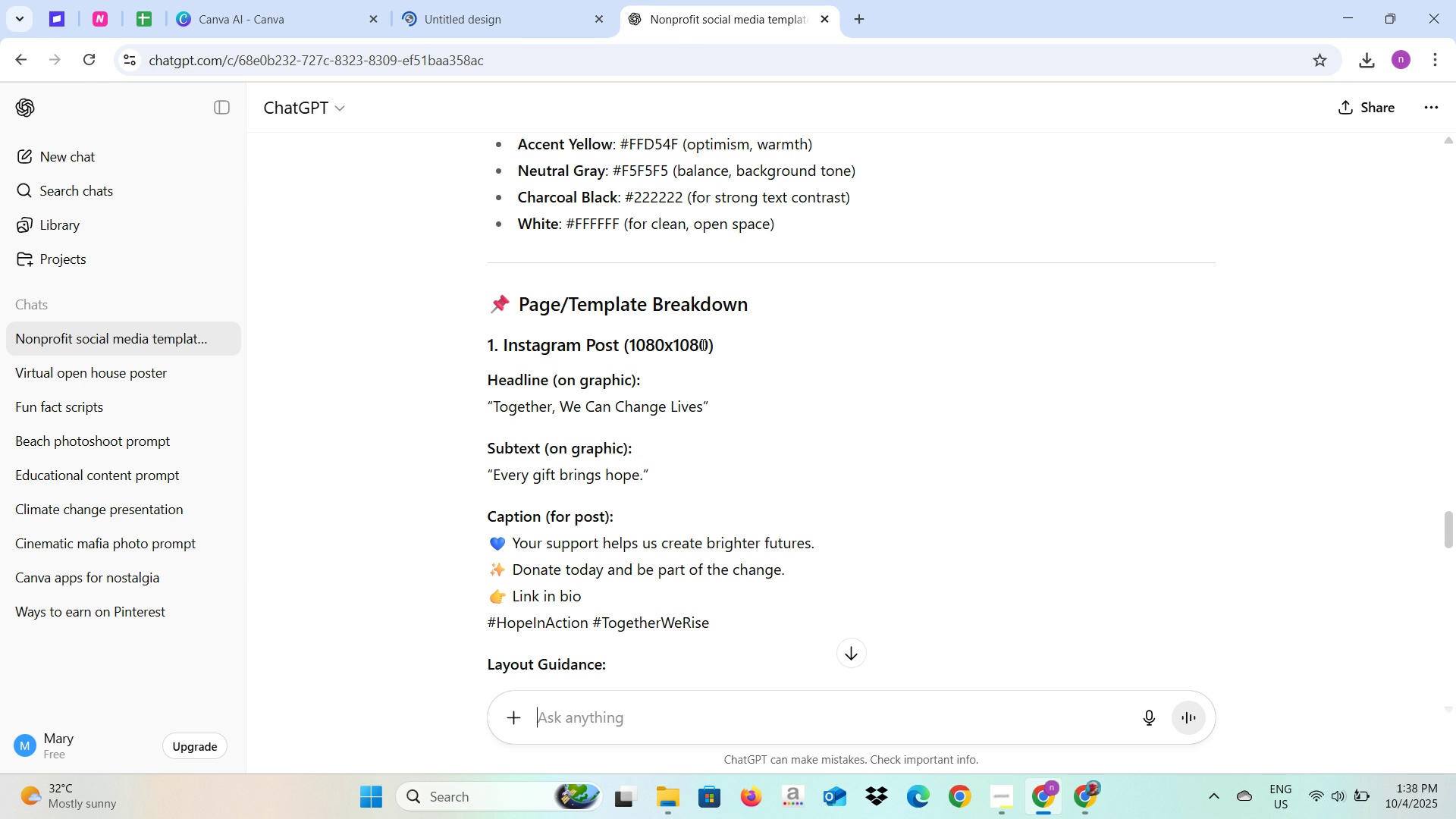 
left_click([454, 17])
 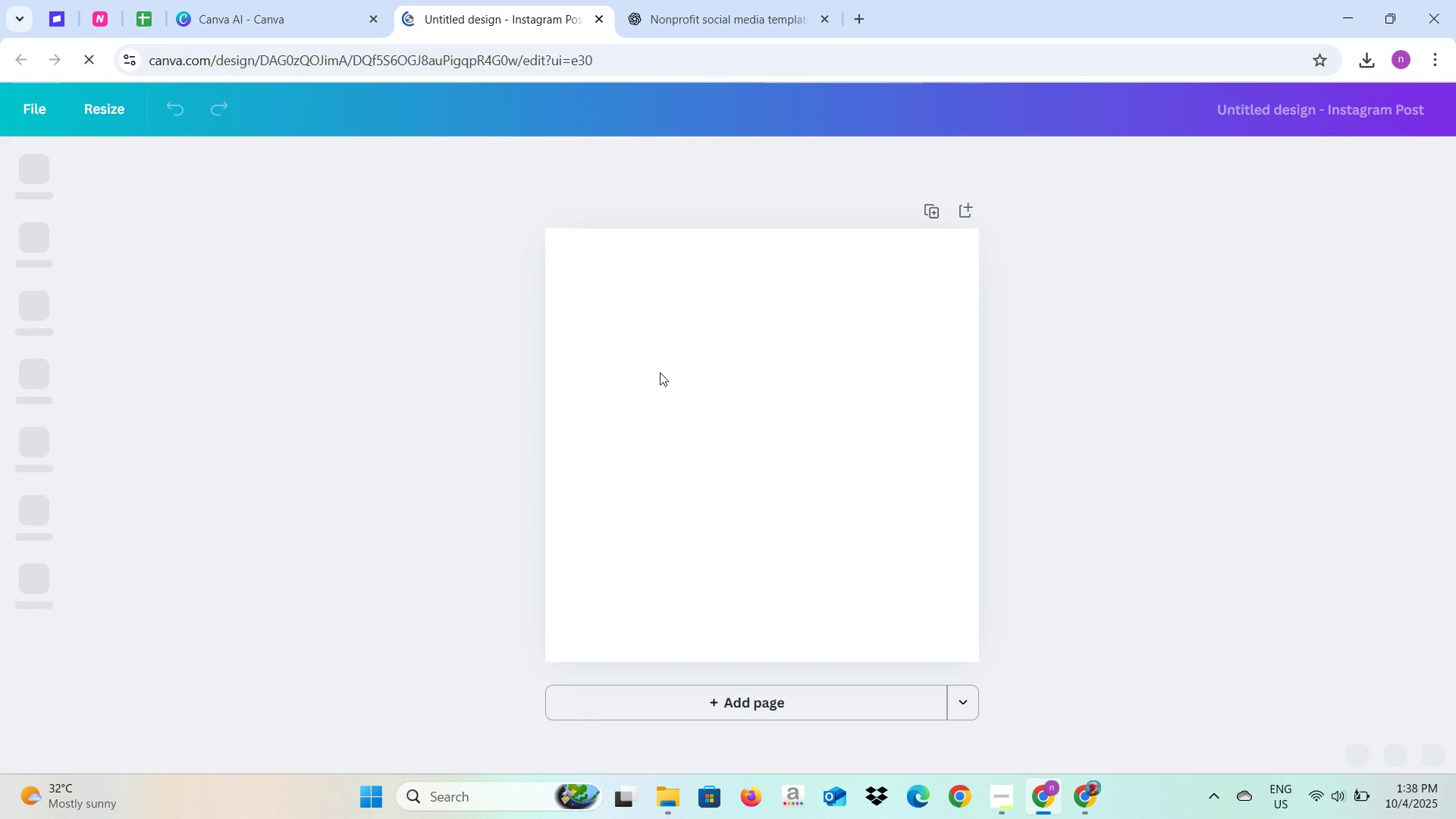 
left_click([643, 0])
 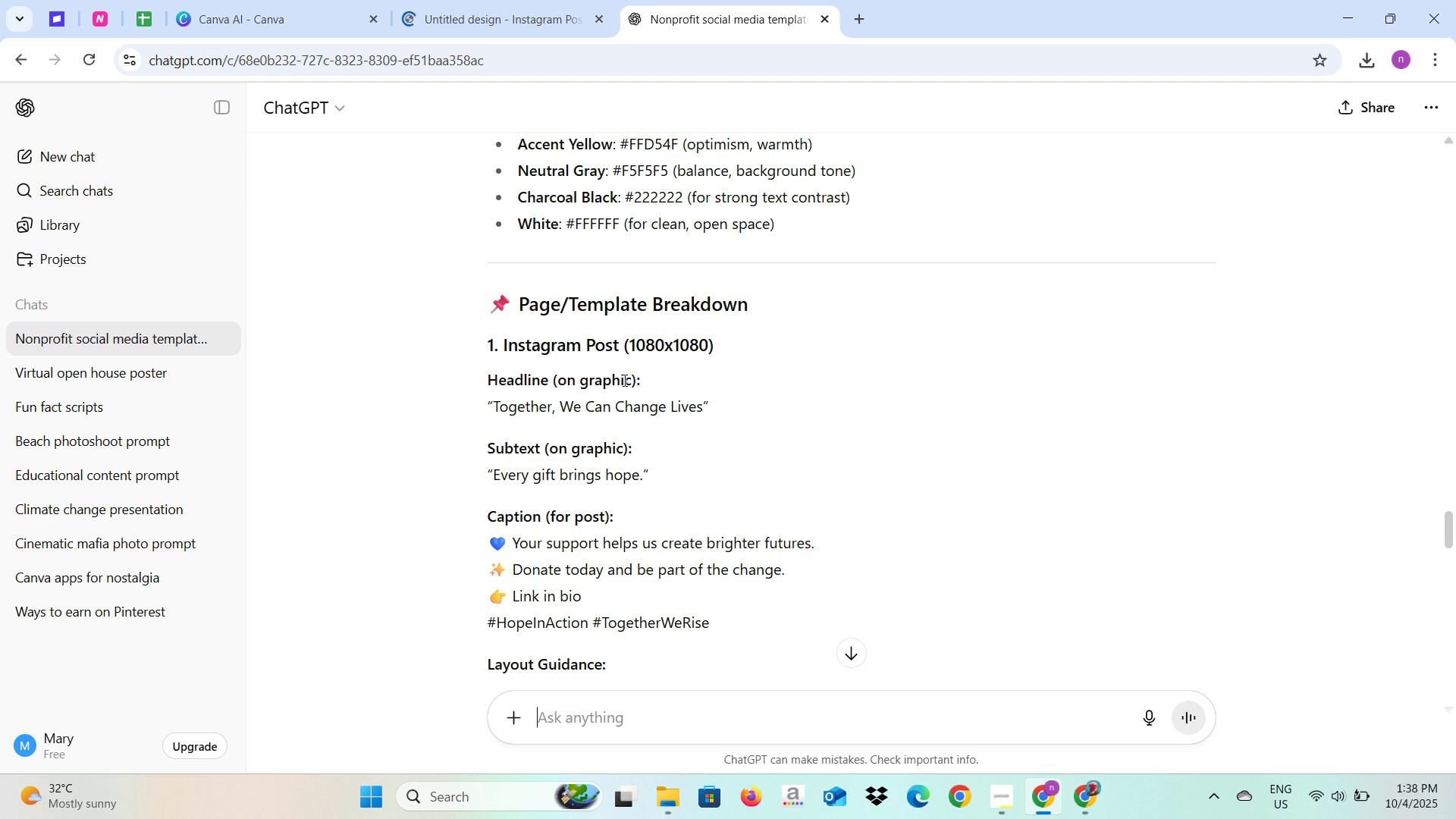 
scroll: coordinate [623, 380], scroll_direction: down, amount: 1.0
 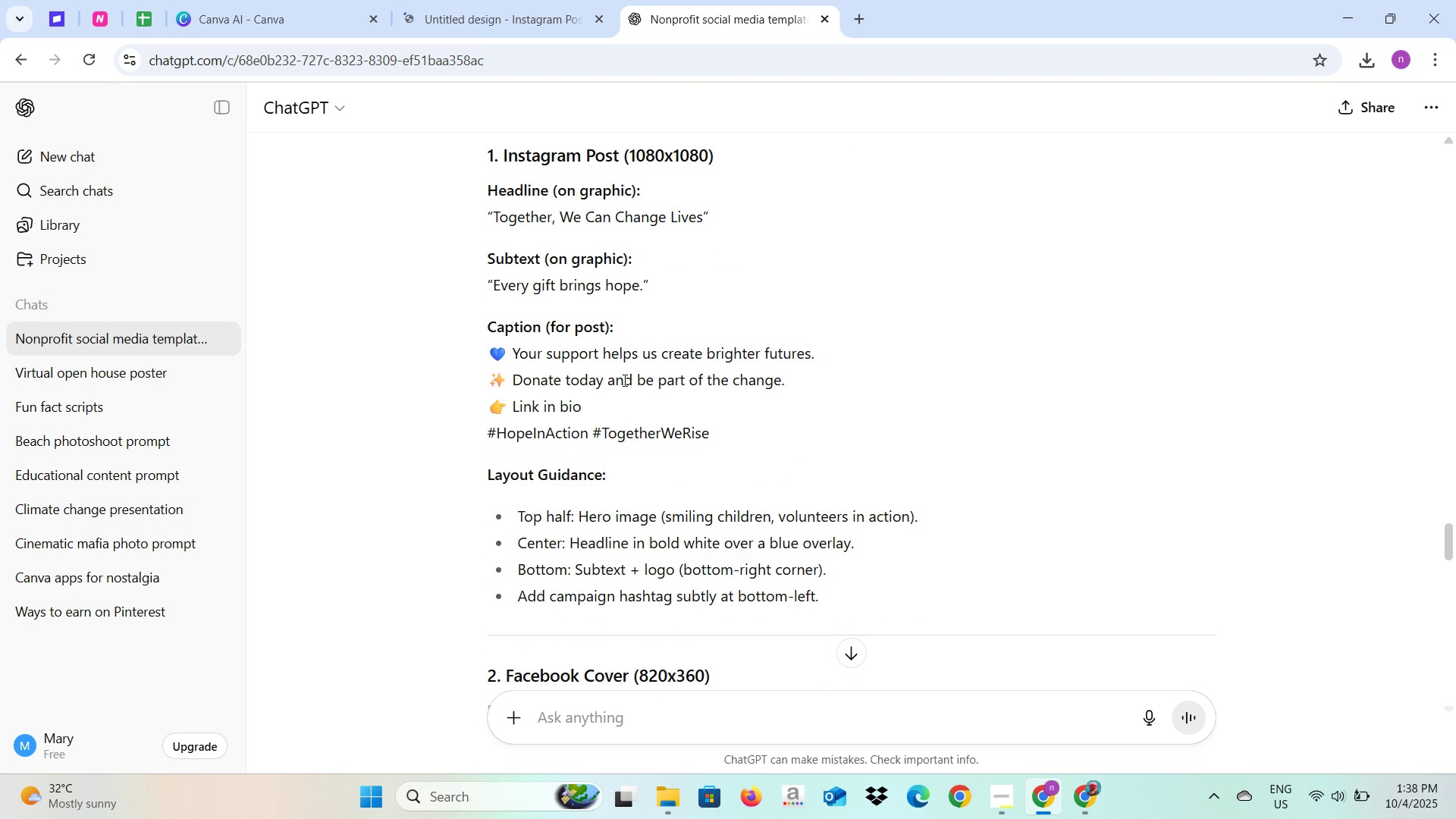 
wait(5.54)
 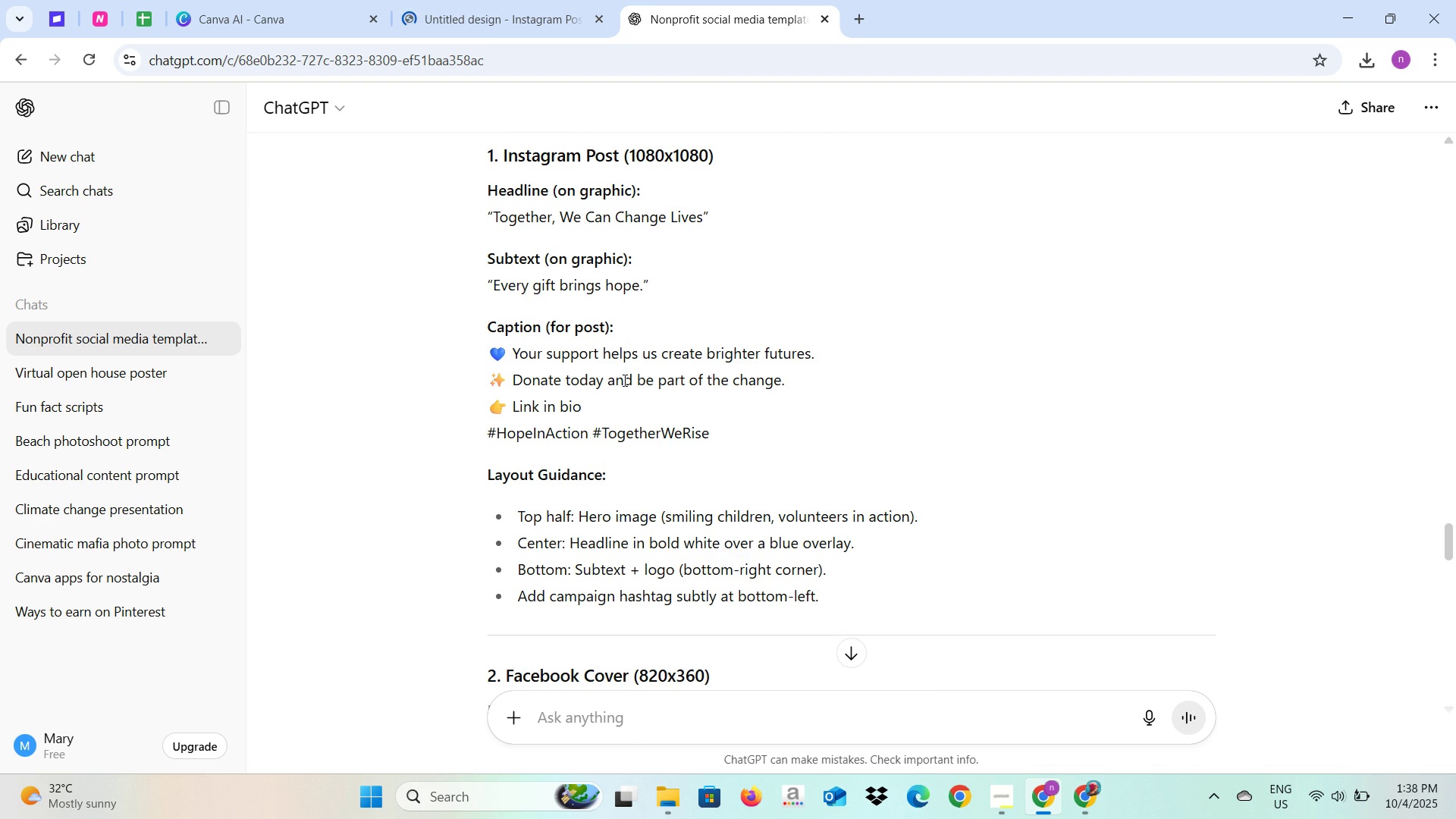 
scroll: coordinate [623, 381], scroll_direction: down, amount: 1.0
 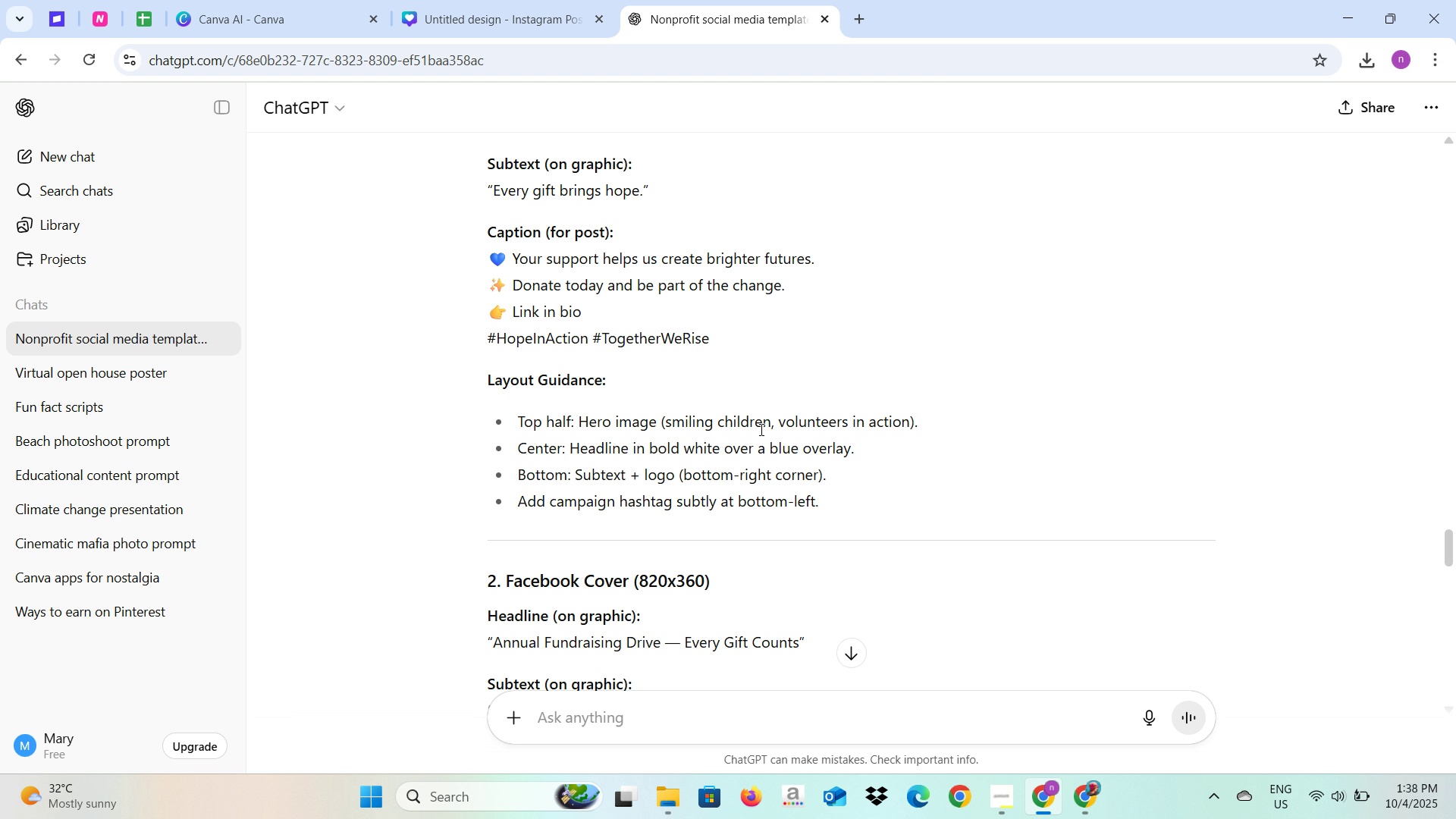 
wait(12.65)
 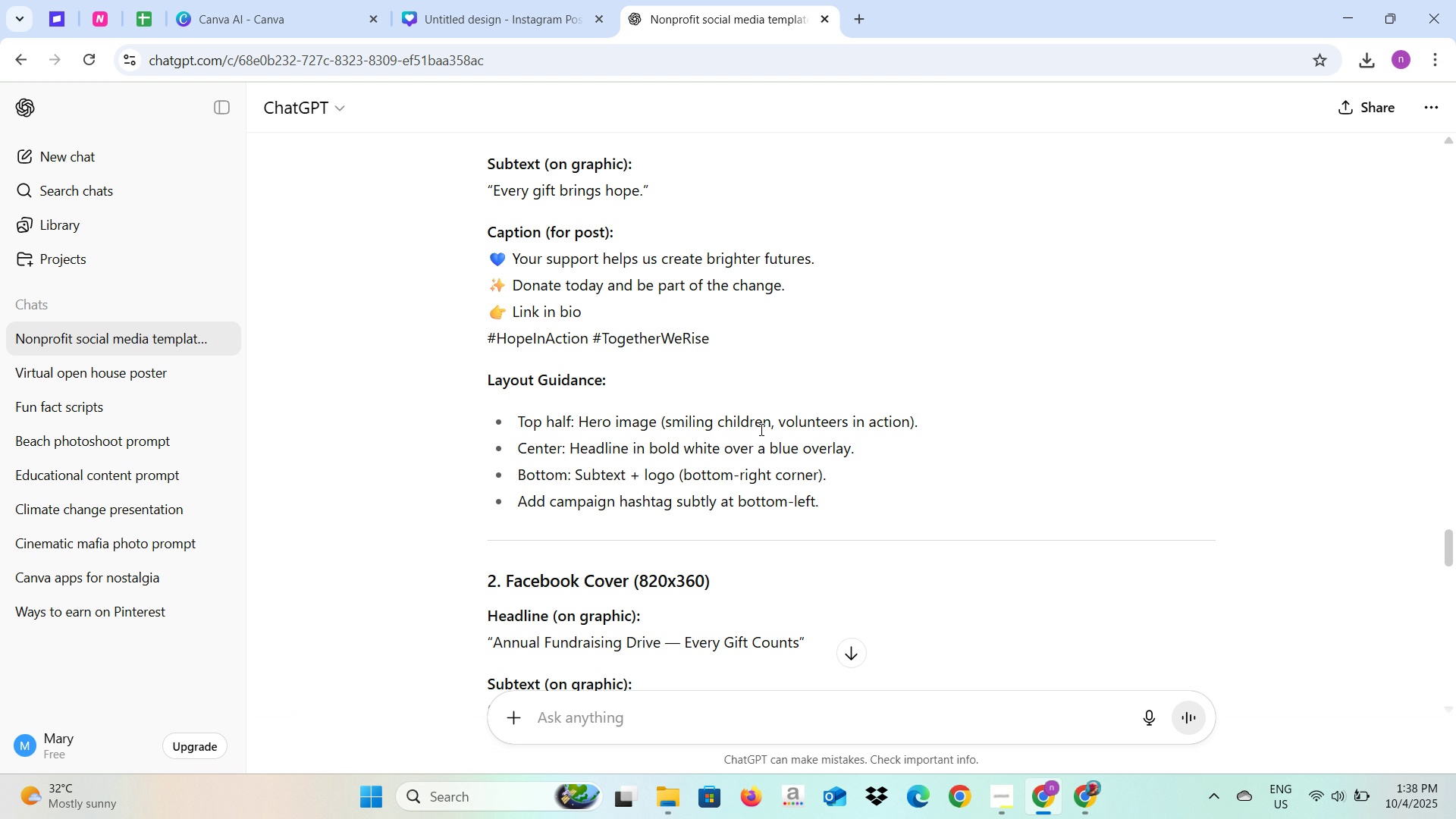 
type(can you giv )
key(Backspace)
type(e me an idea on m)
key(Backspace)
key(Backspace)
key(Backspace)
key(Backspace)
type(on )
 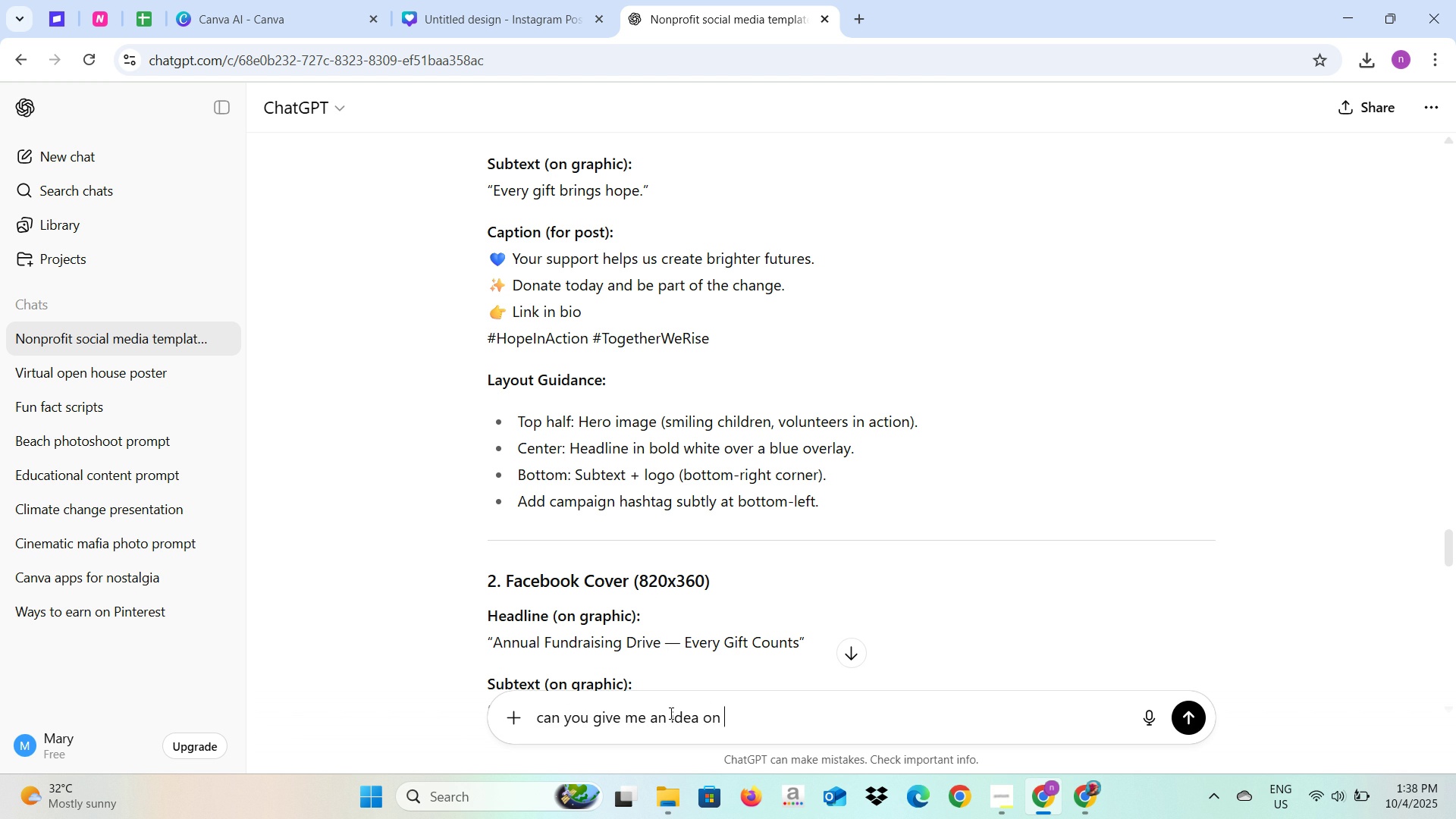 
scroll: coordinate [657, 499], scroll_direction: up, amount: 15.0
 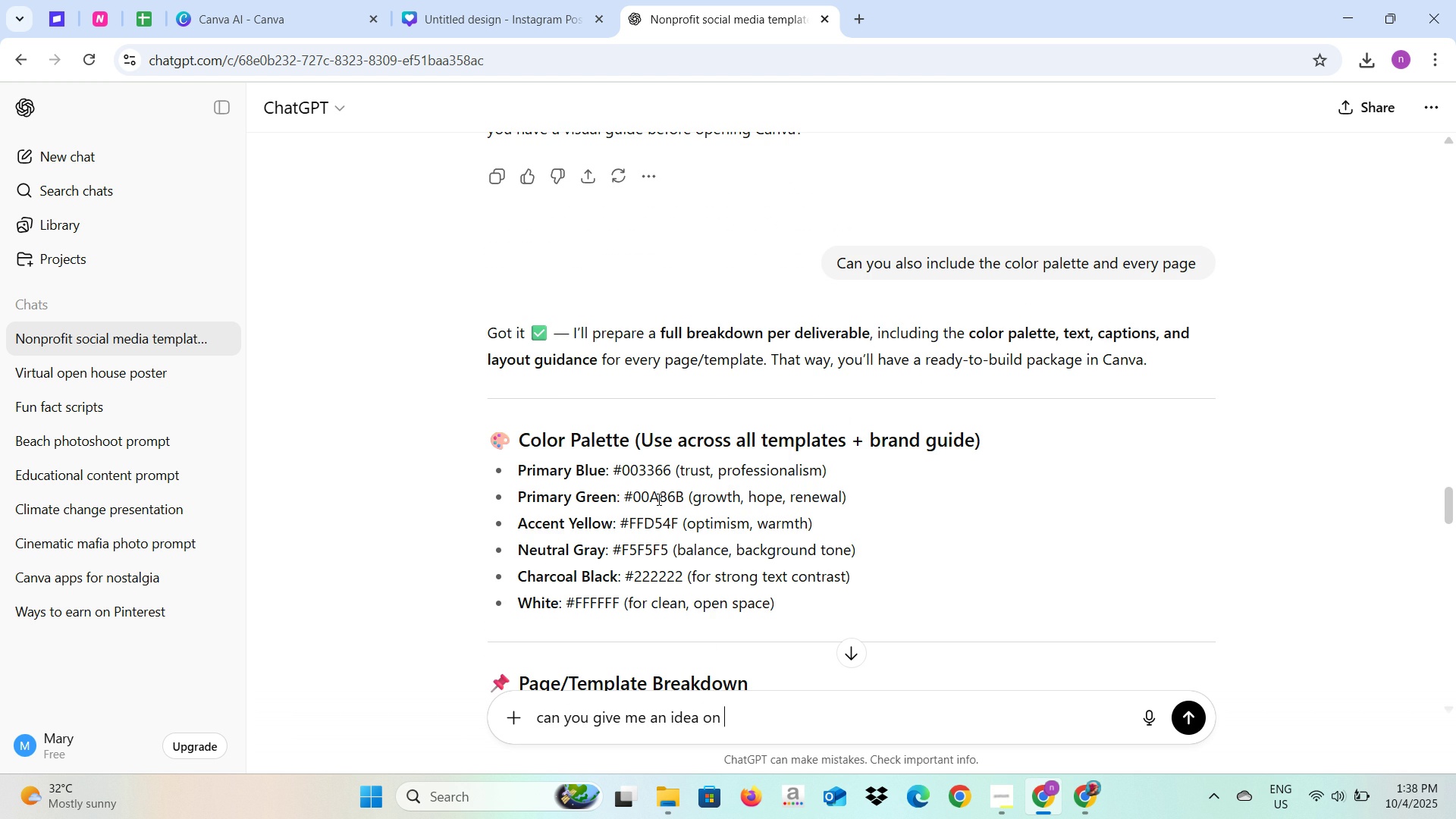 
scroll: coordinate [657, 500], scroll_direction: down, amount: 1.0
 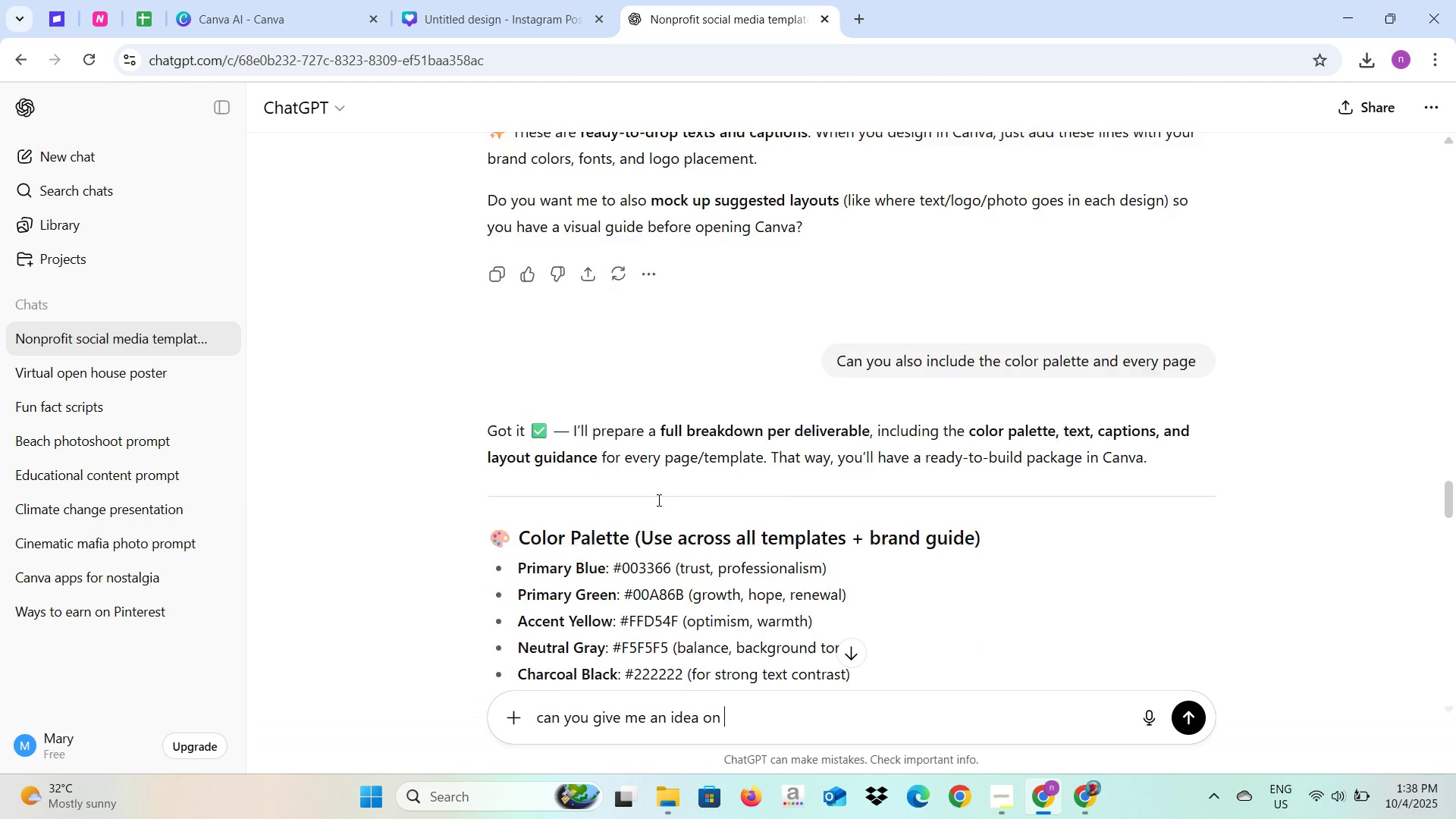 
scroll: coordinate [657, 500], scroll_direction: up, amount: 6.0
 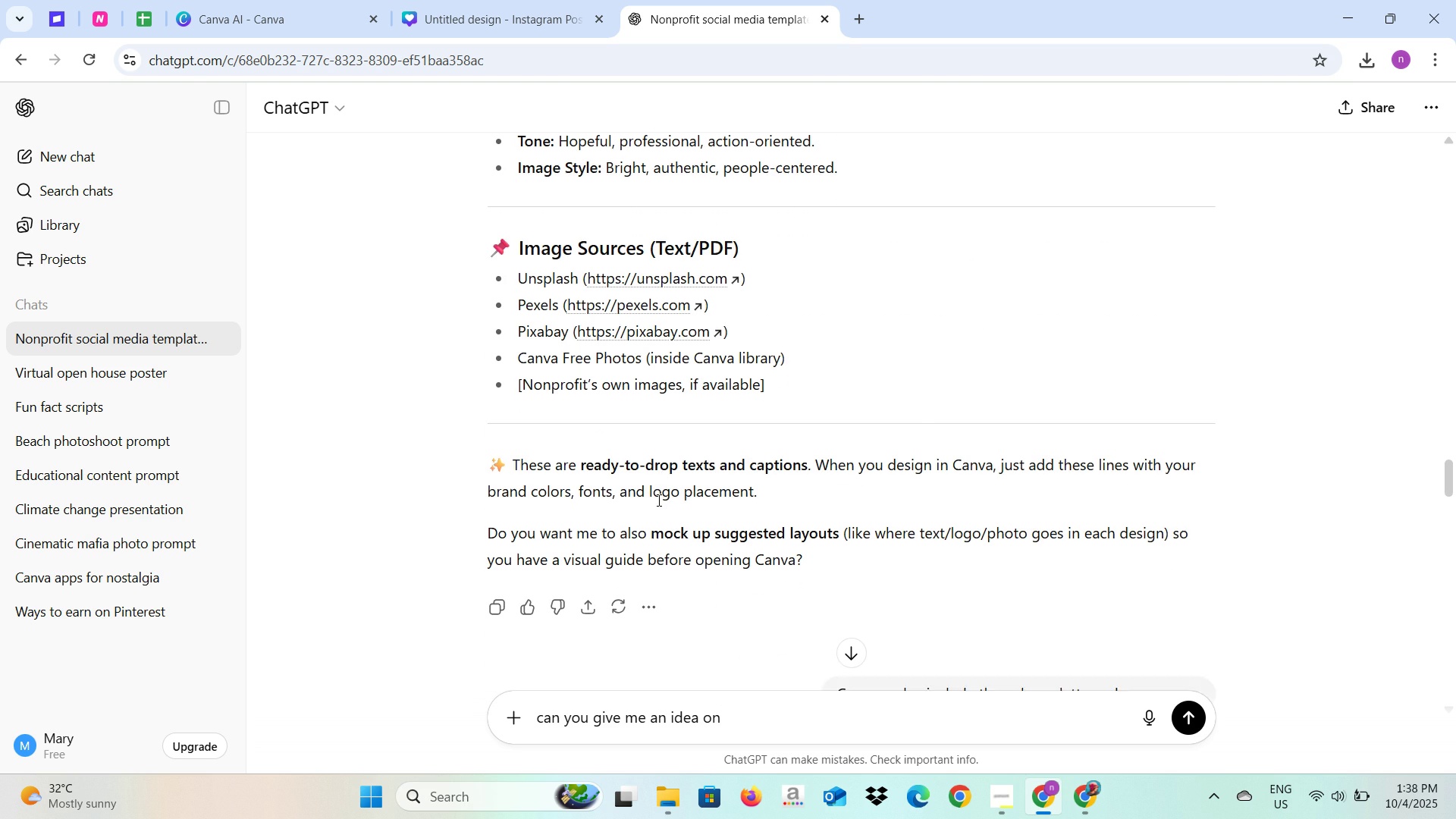 
scroll: coordinate [657, 500], scroll_direction: down, amount: 7.0
 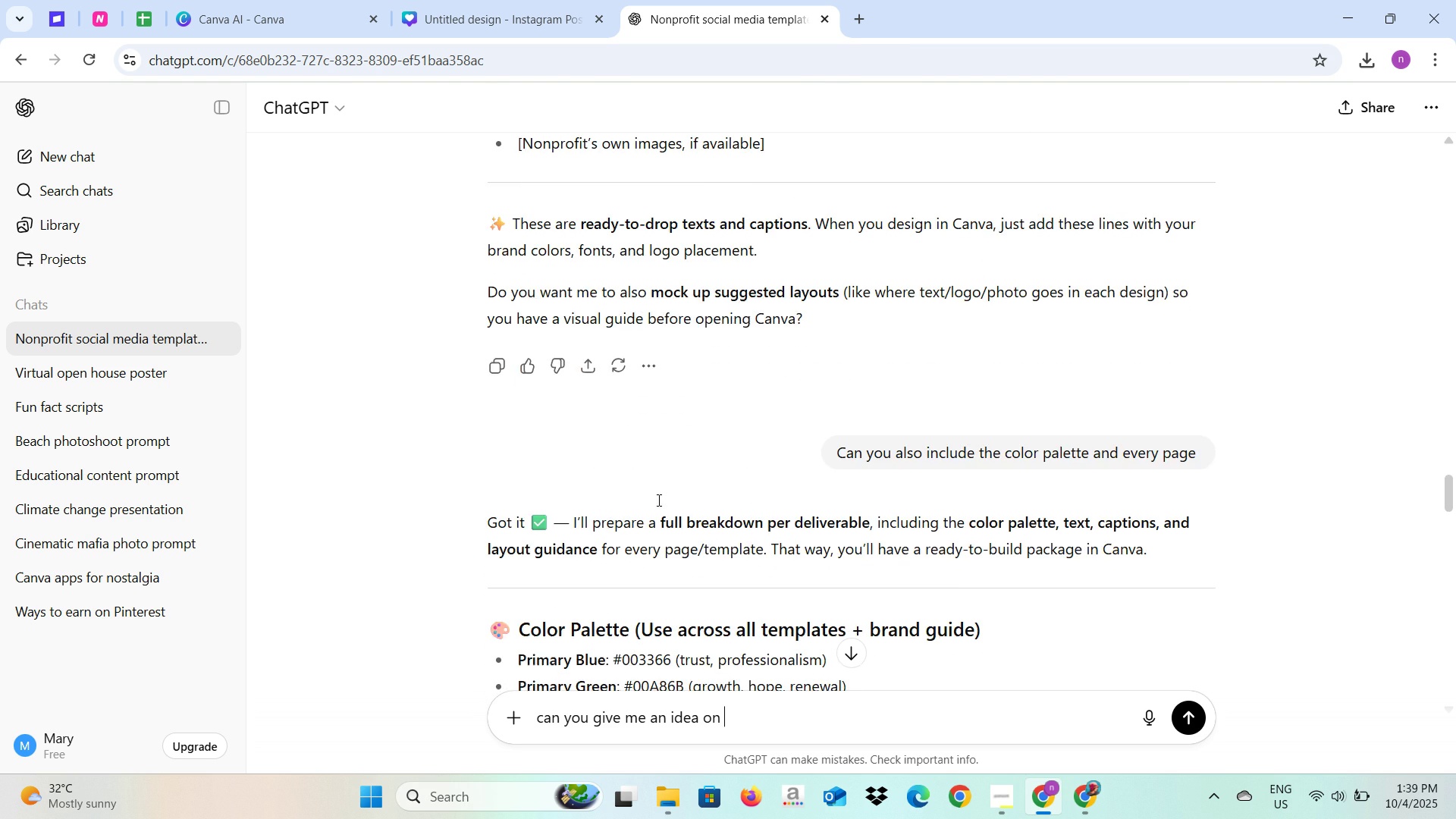 
scroll: coordinate [657, 500], scroll_direction: up, amount: 11.0
 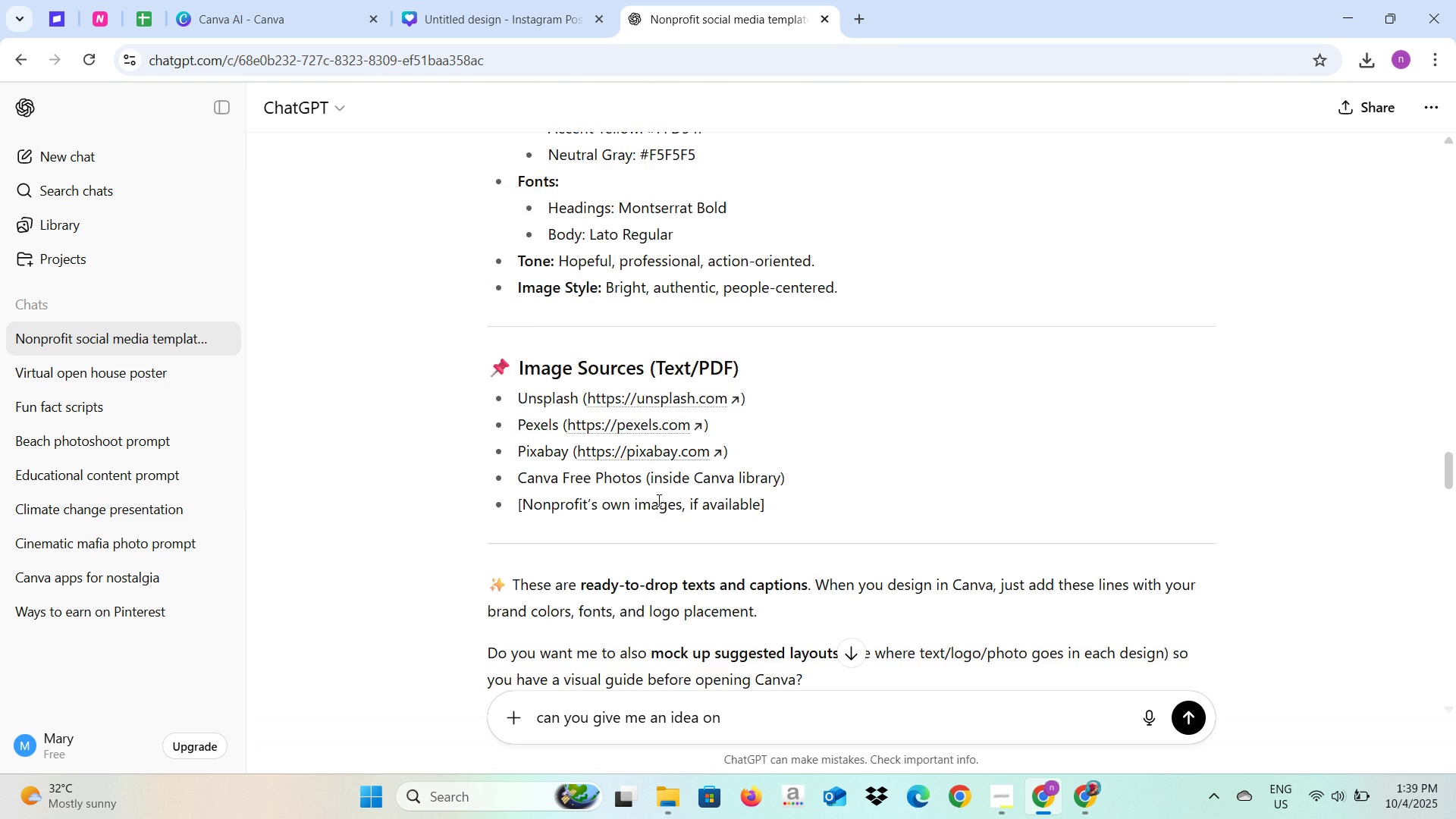 
scroll: coordinate [657, 500], scroll_direction: down, amount: 12.0
 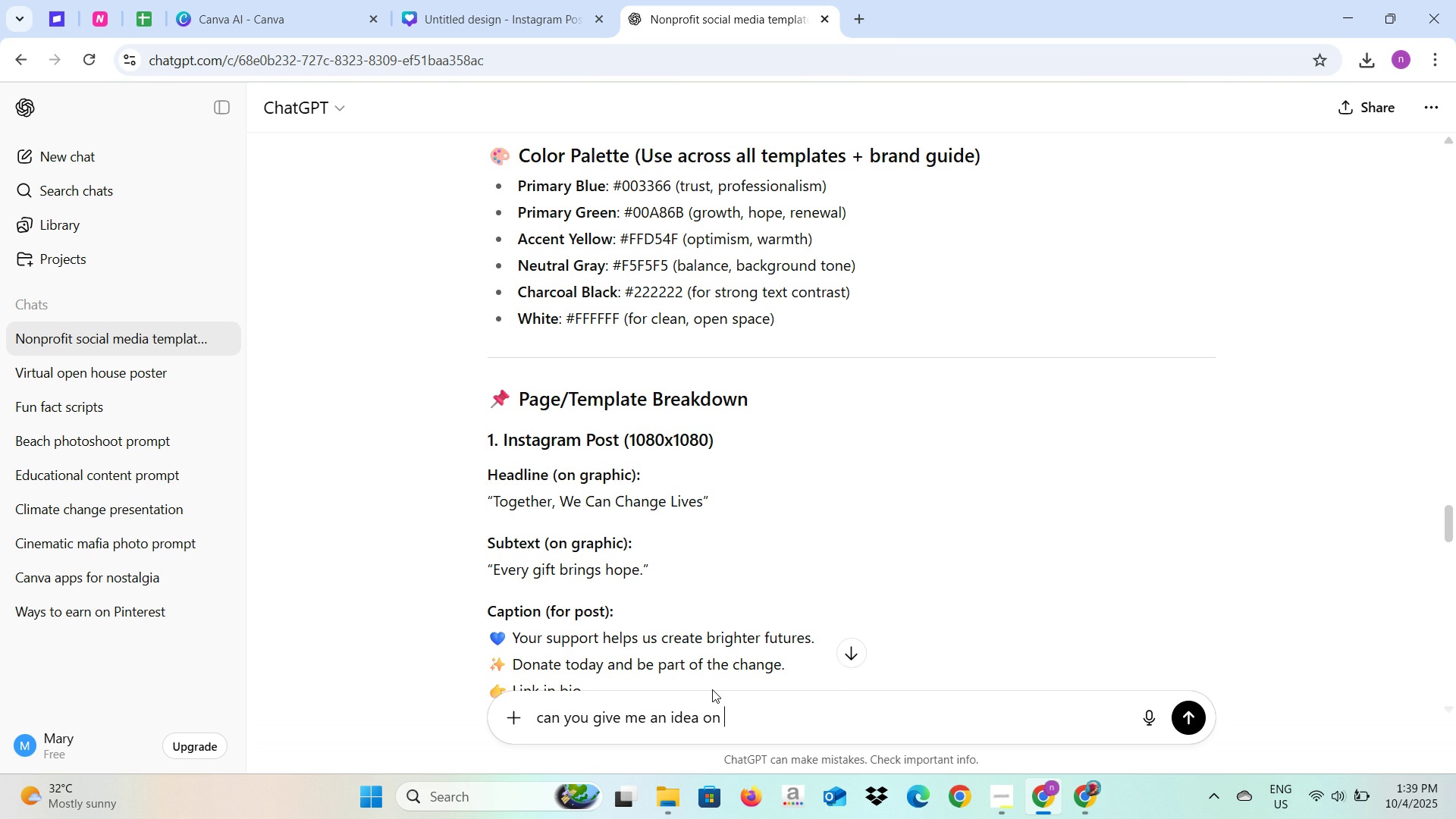 
type(lOgo )
key(Backspace)
key(Backspace)
key(Backspace)
key(Backspace)
key(Backspace)
type(Logo I should a)
key(Backspace)
type(make)
 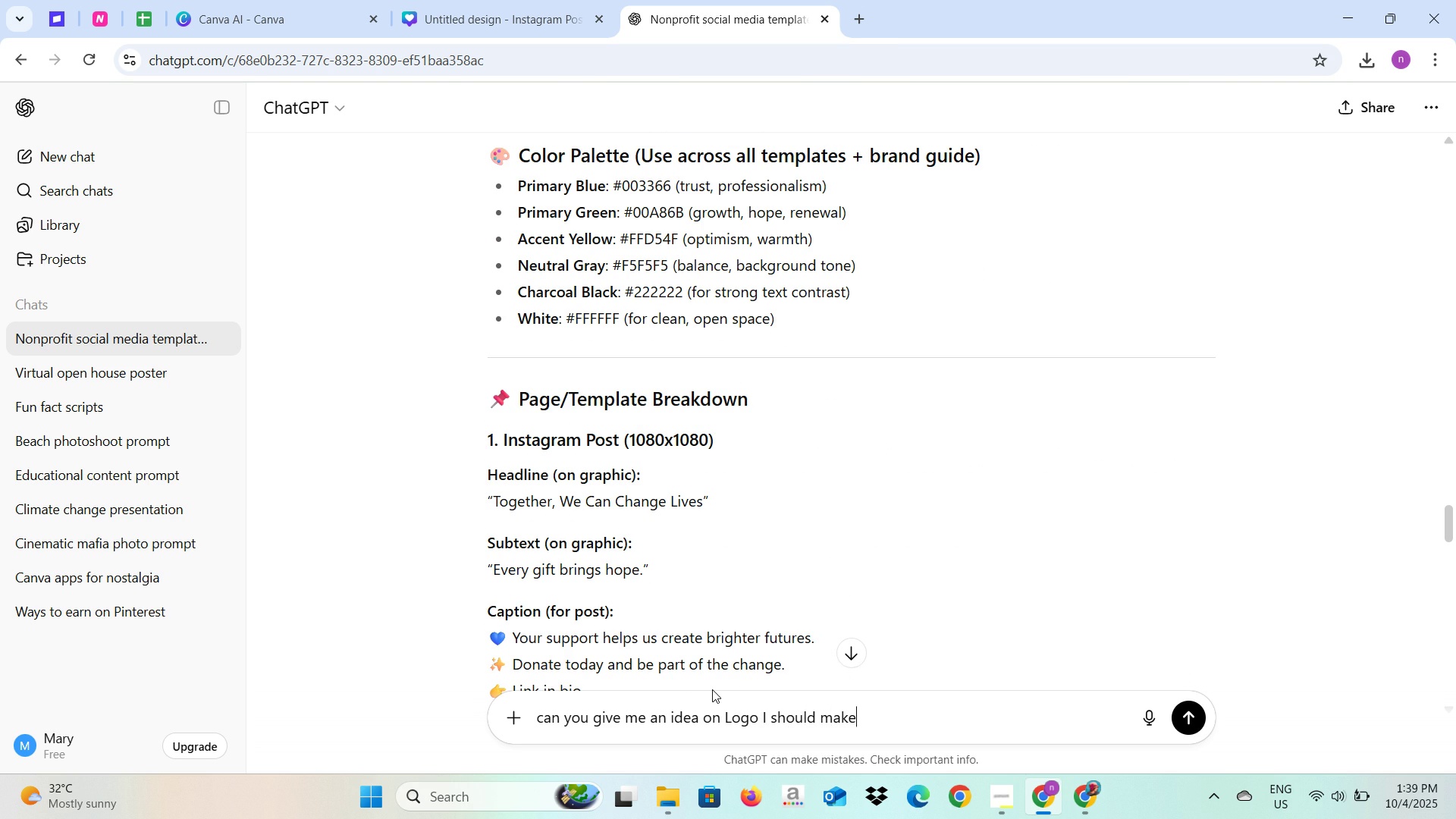 
key(Enter)
 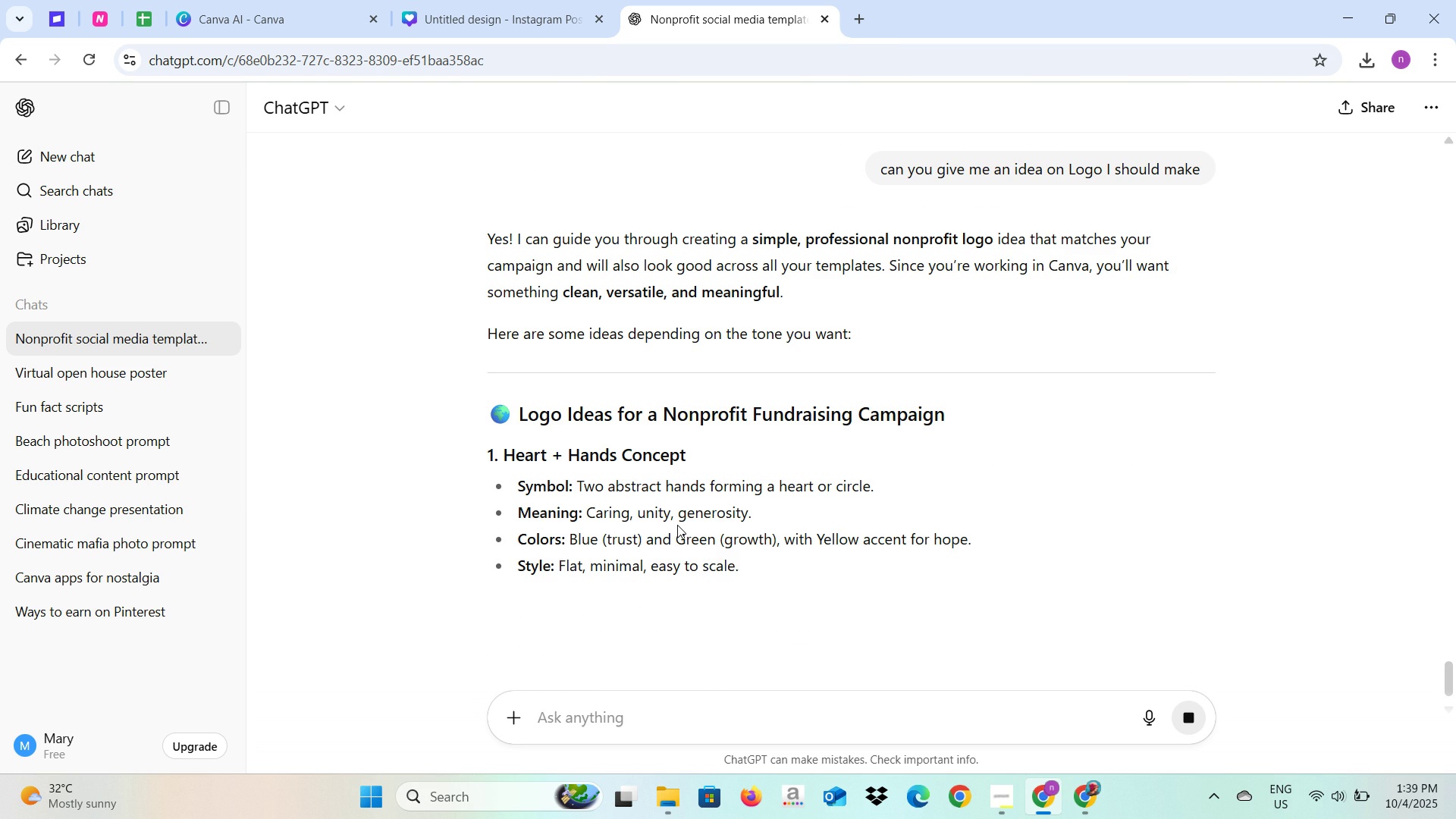 
wait(5.1)
 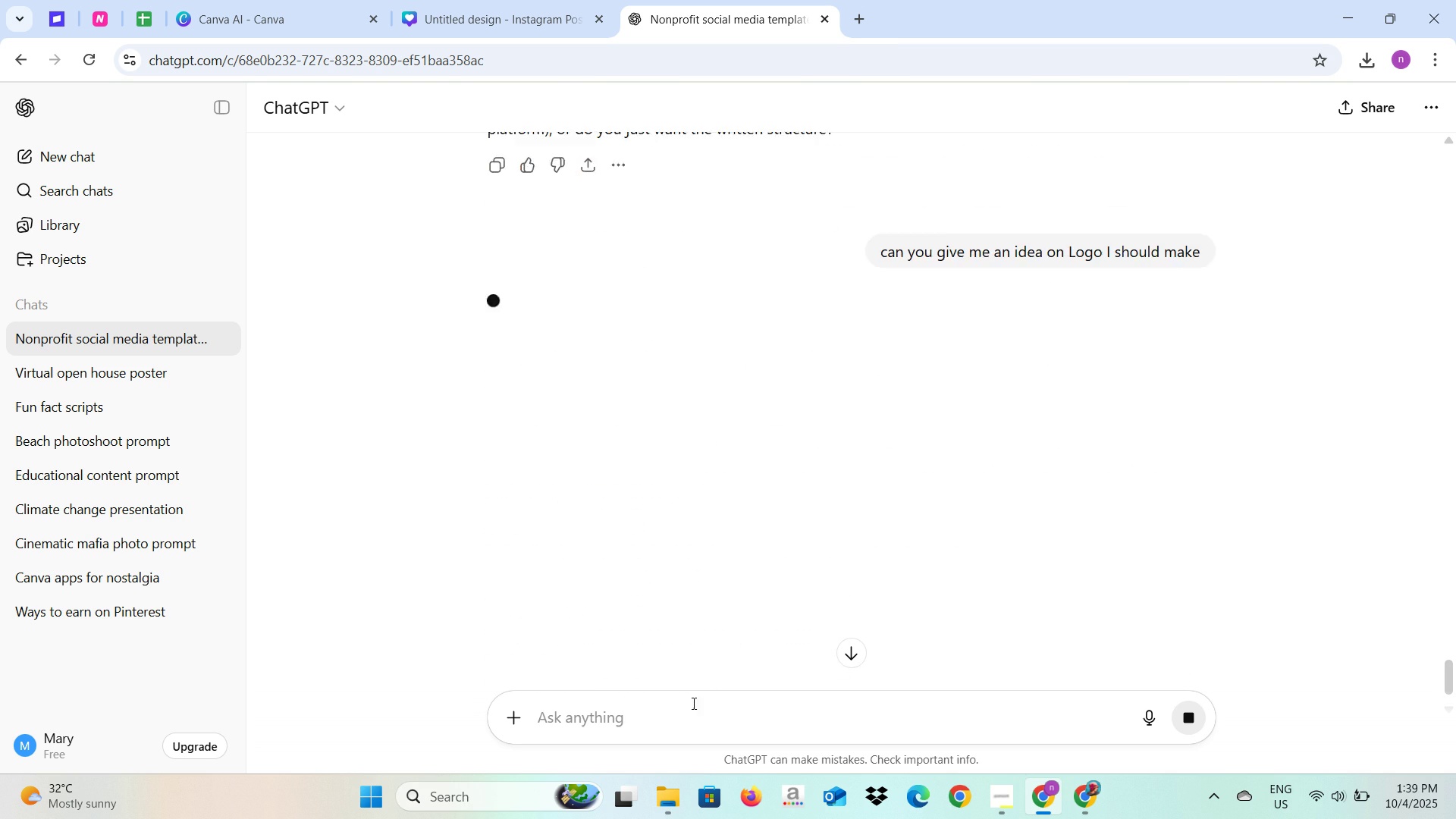 
scroll: coordinate [677, 525], scroll_direction: down, amount: 2.0
 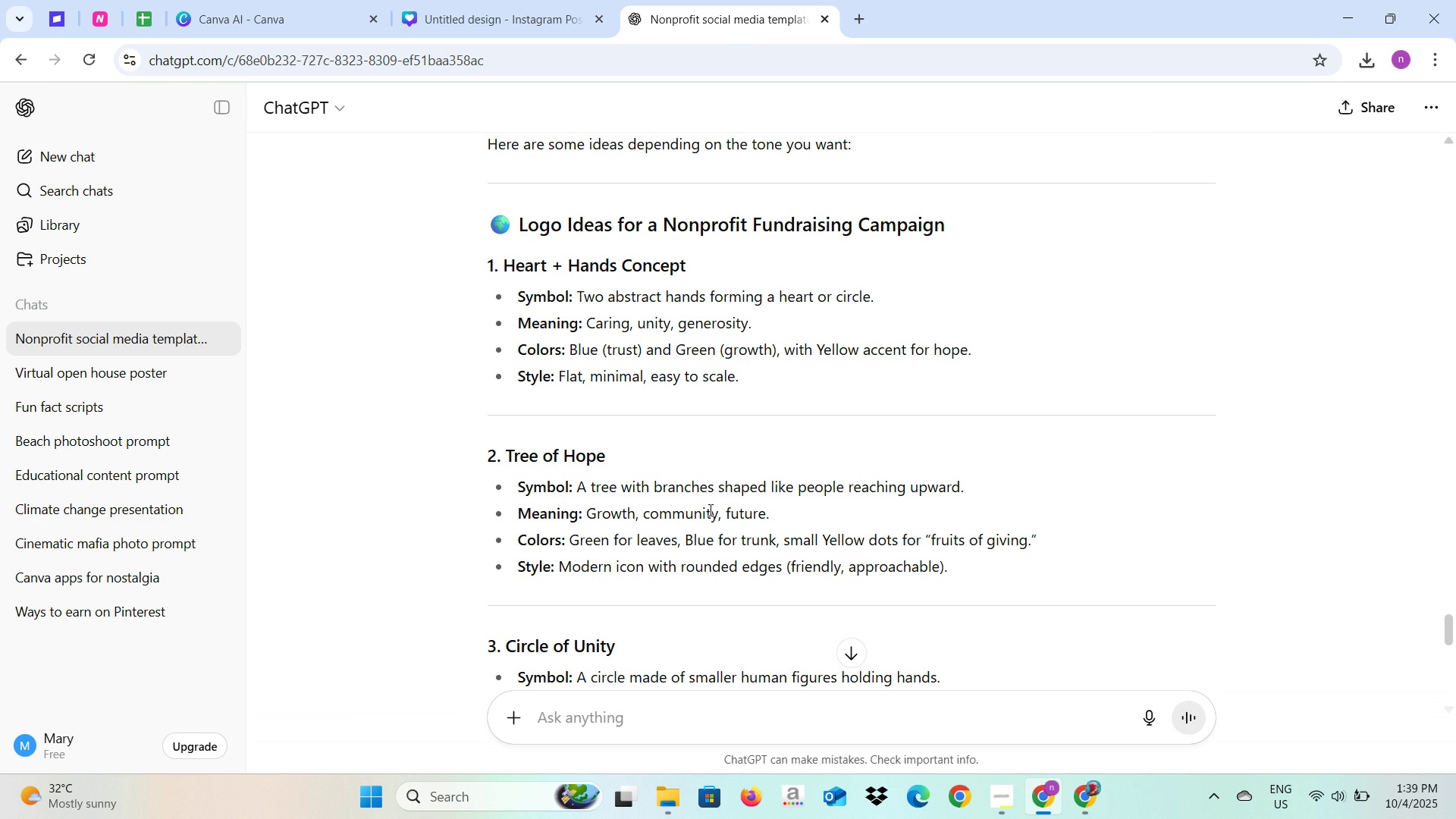 
wait(18.2)
 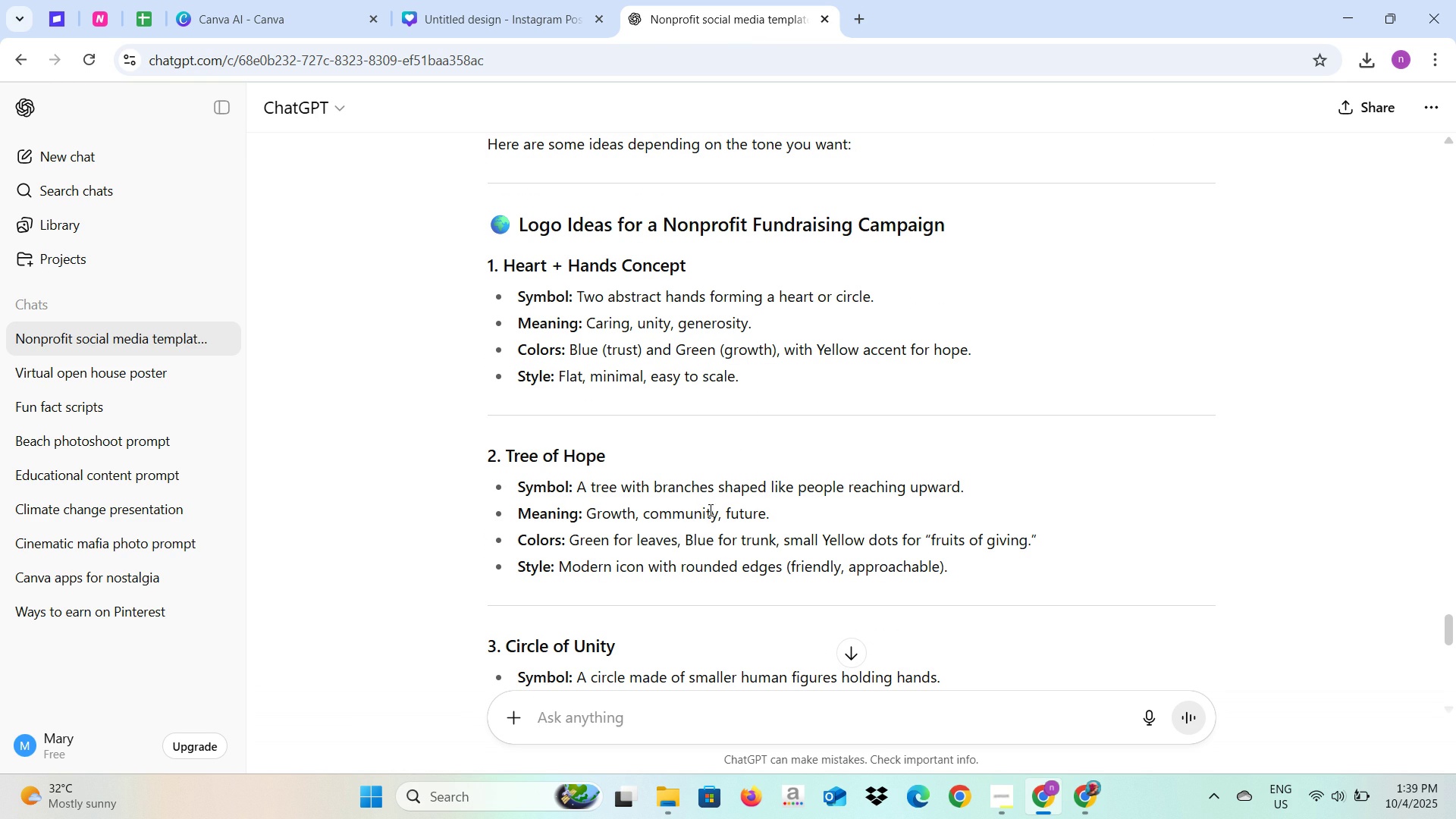 
scroll: coordinate [705, 524], scroll_direction: down, amount: 4.0